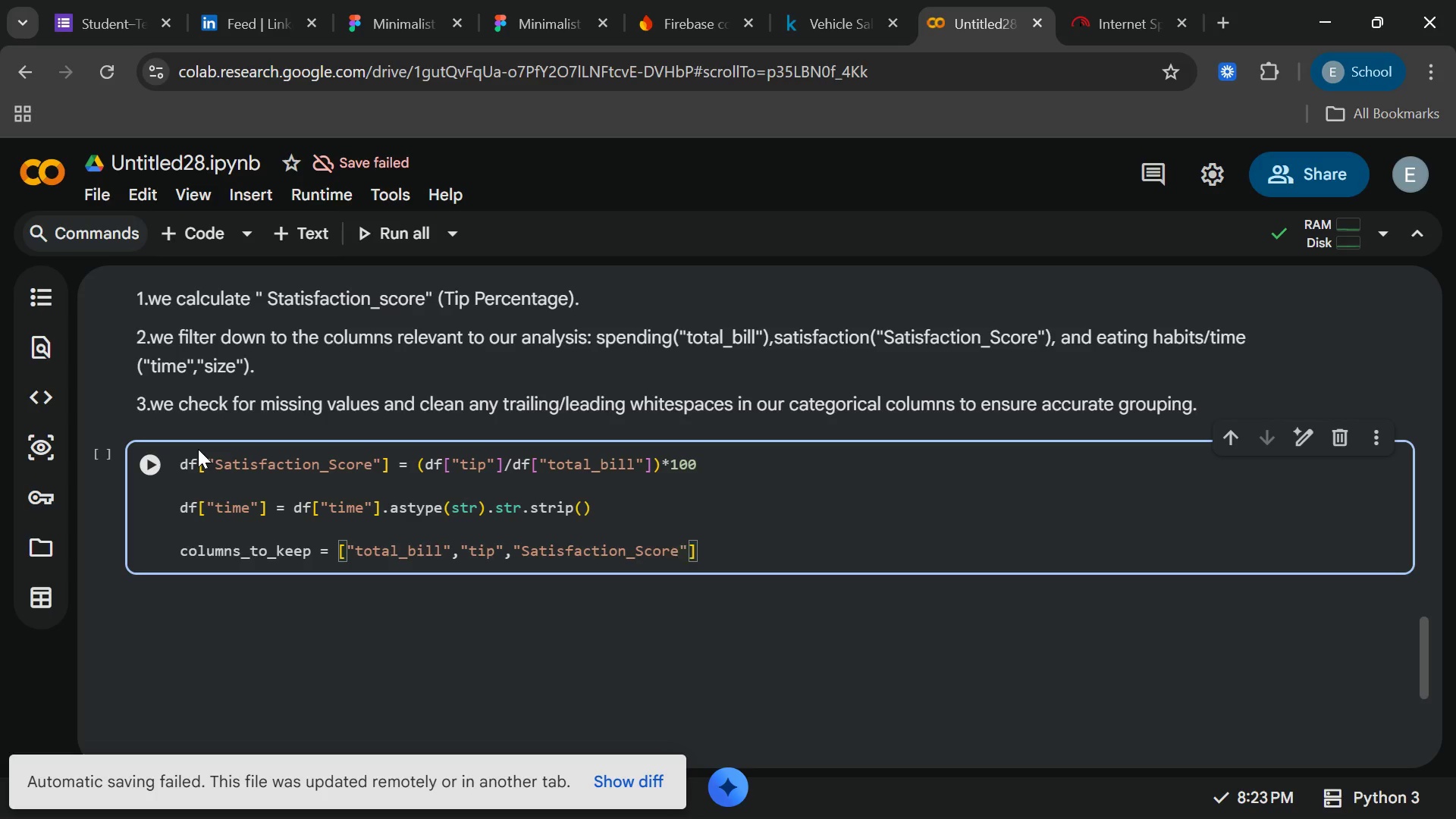 
key(ArrowRight)
 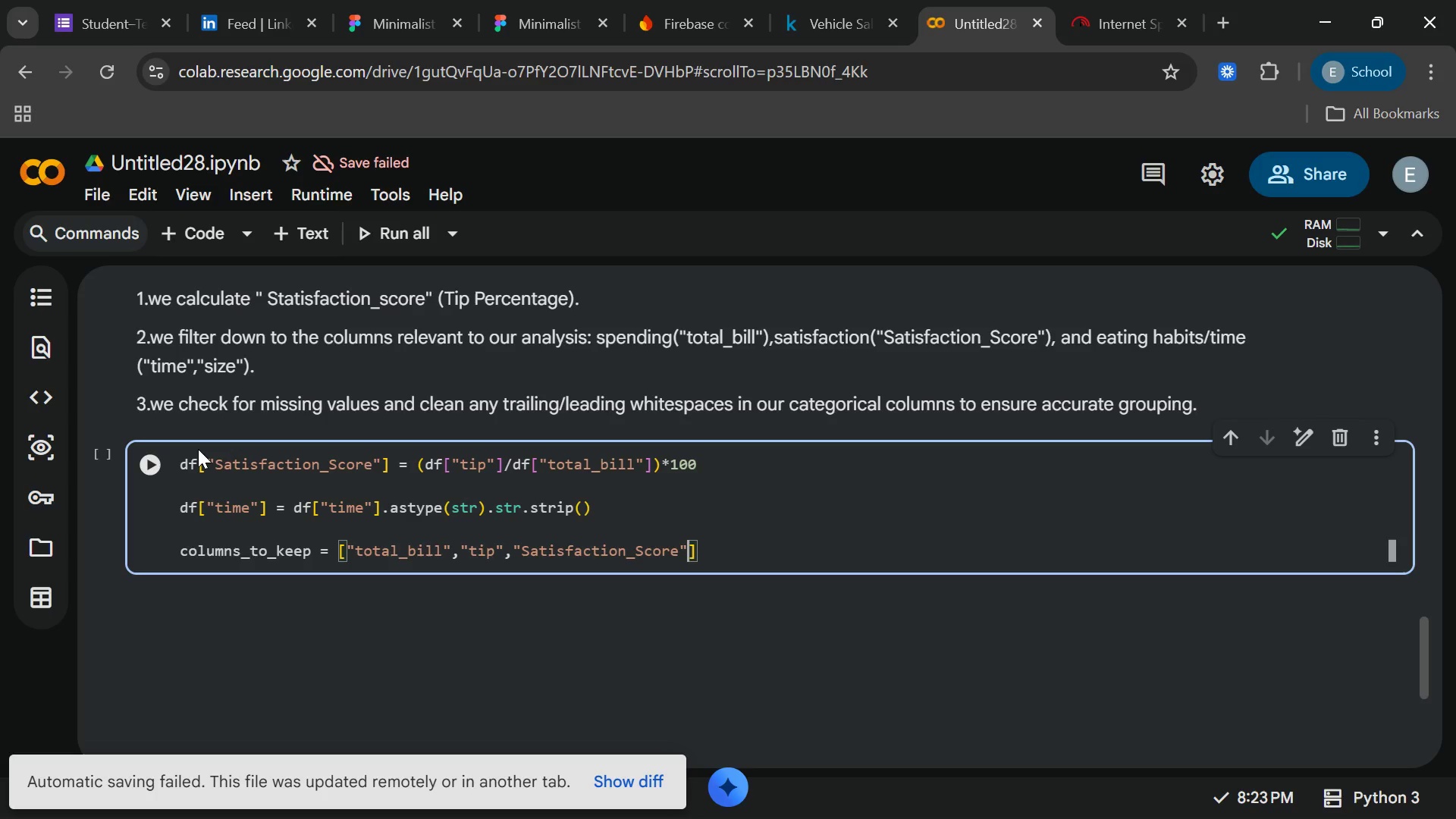 
type(,"time)
 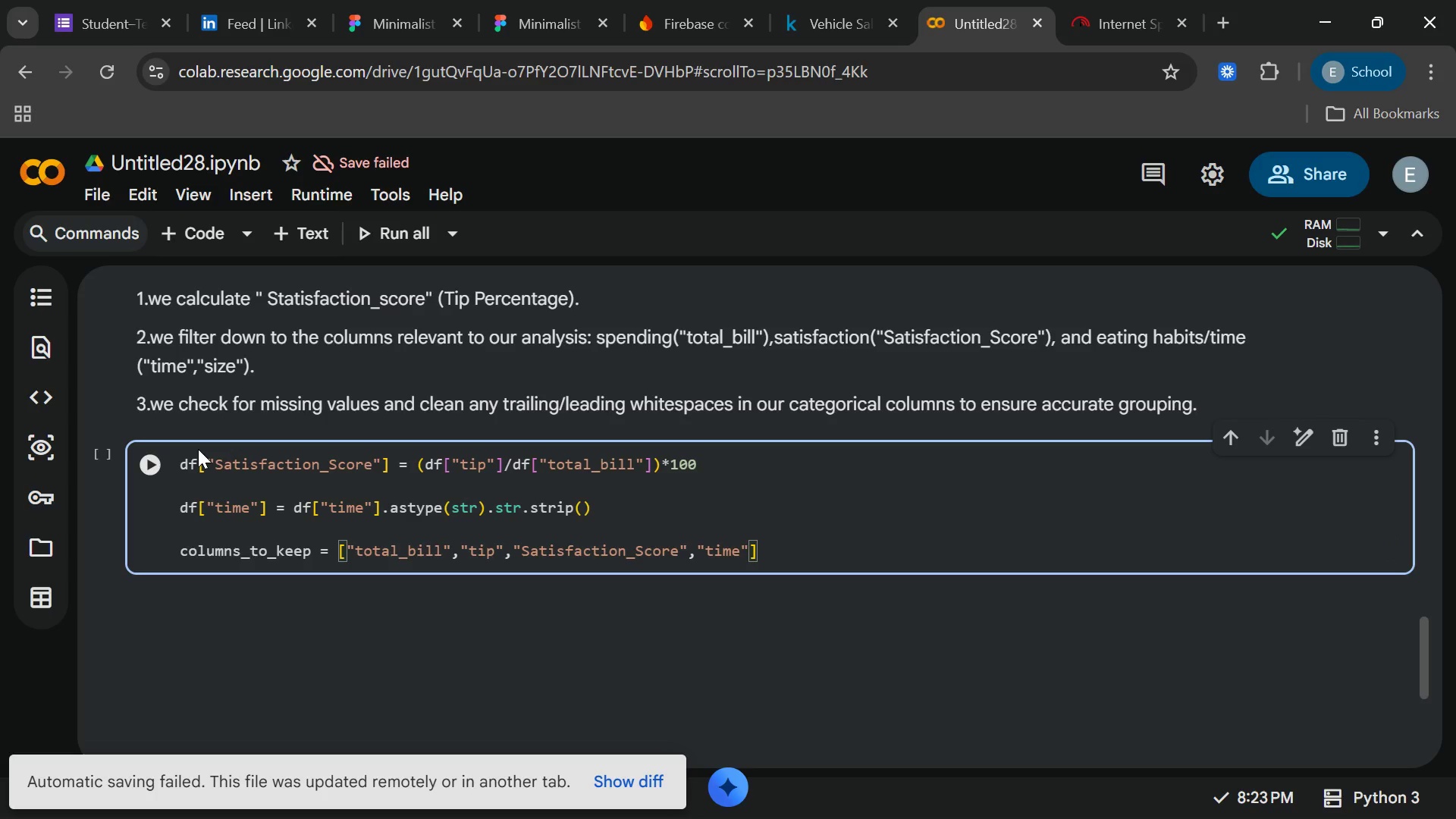 
key(ArrowRight)
 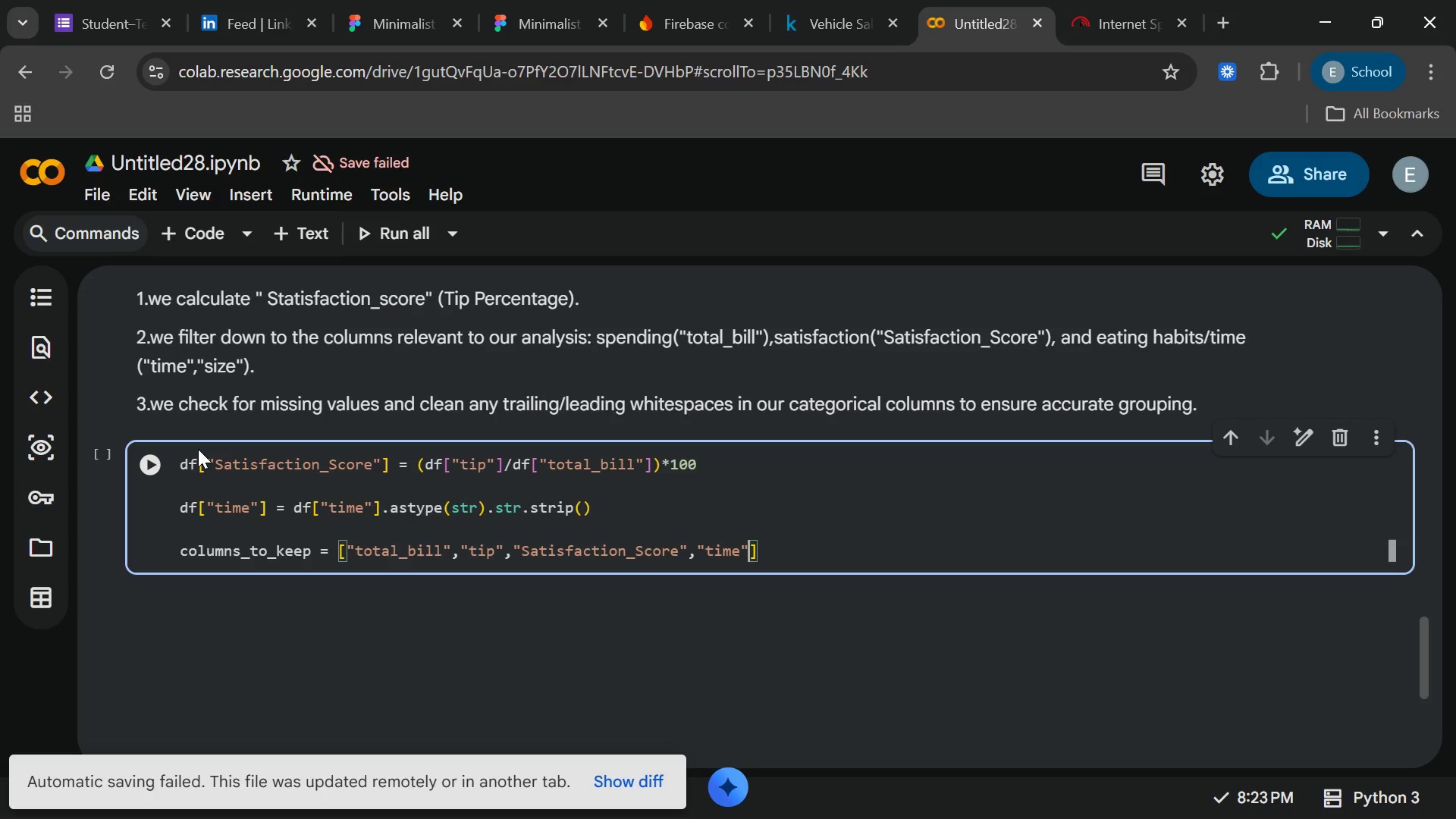 
type(,"size)
 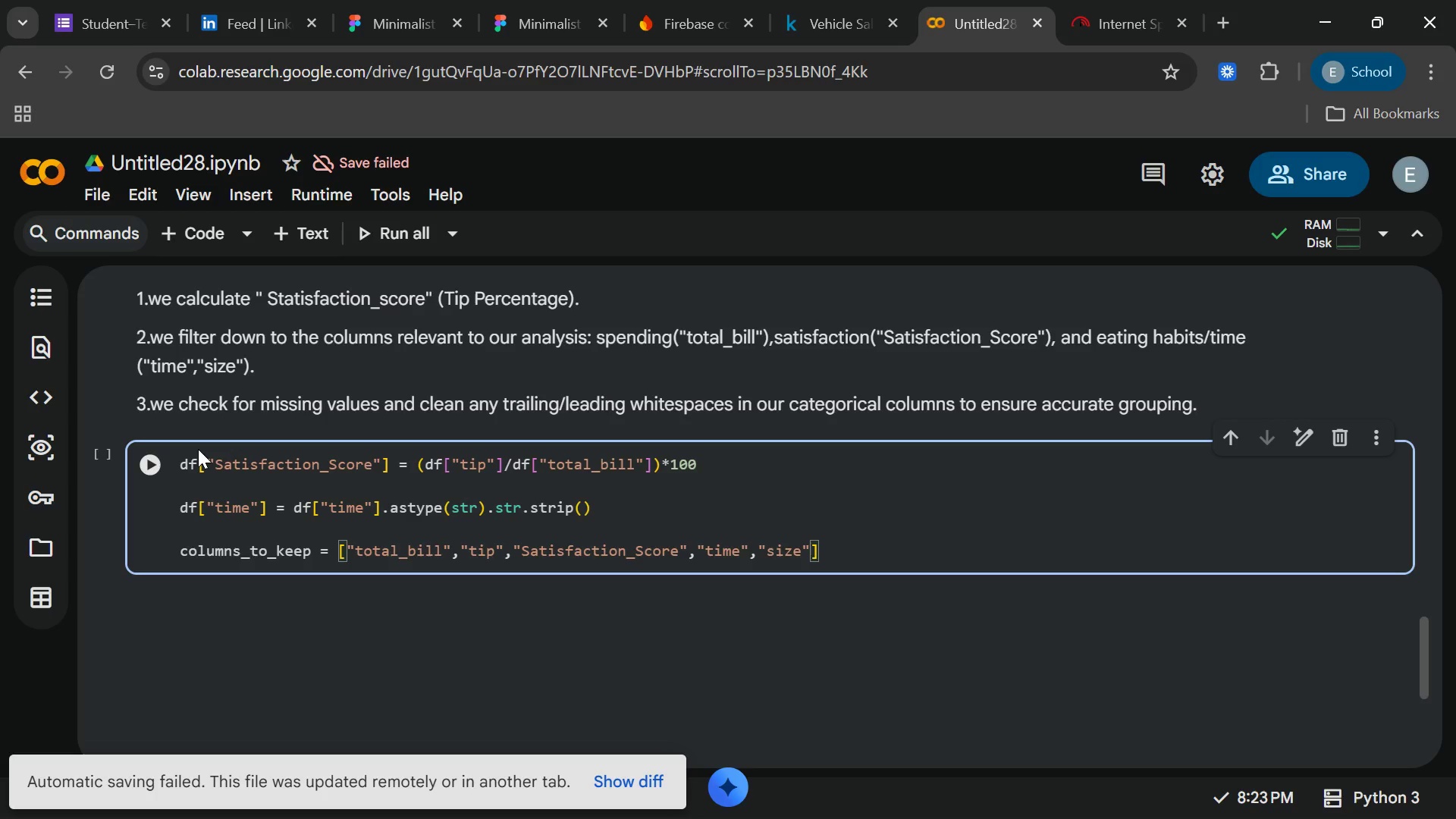 
key(ArrowRight)
 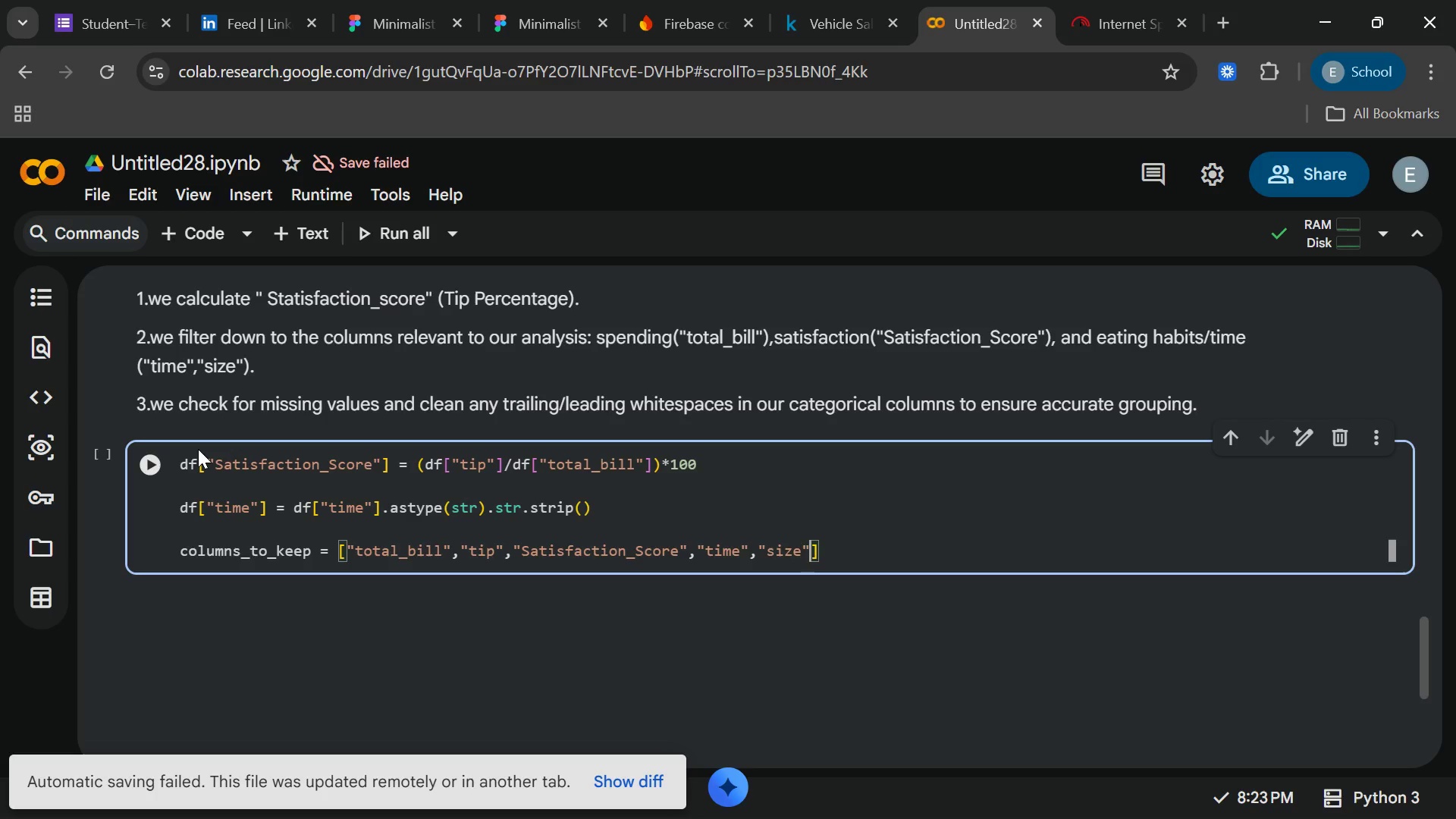 
key(ArrowRight)
 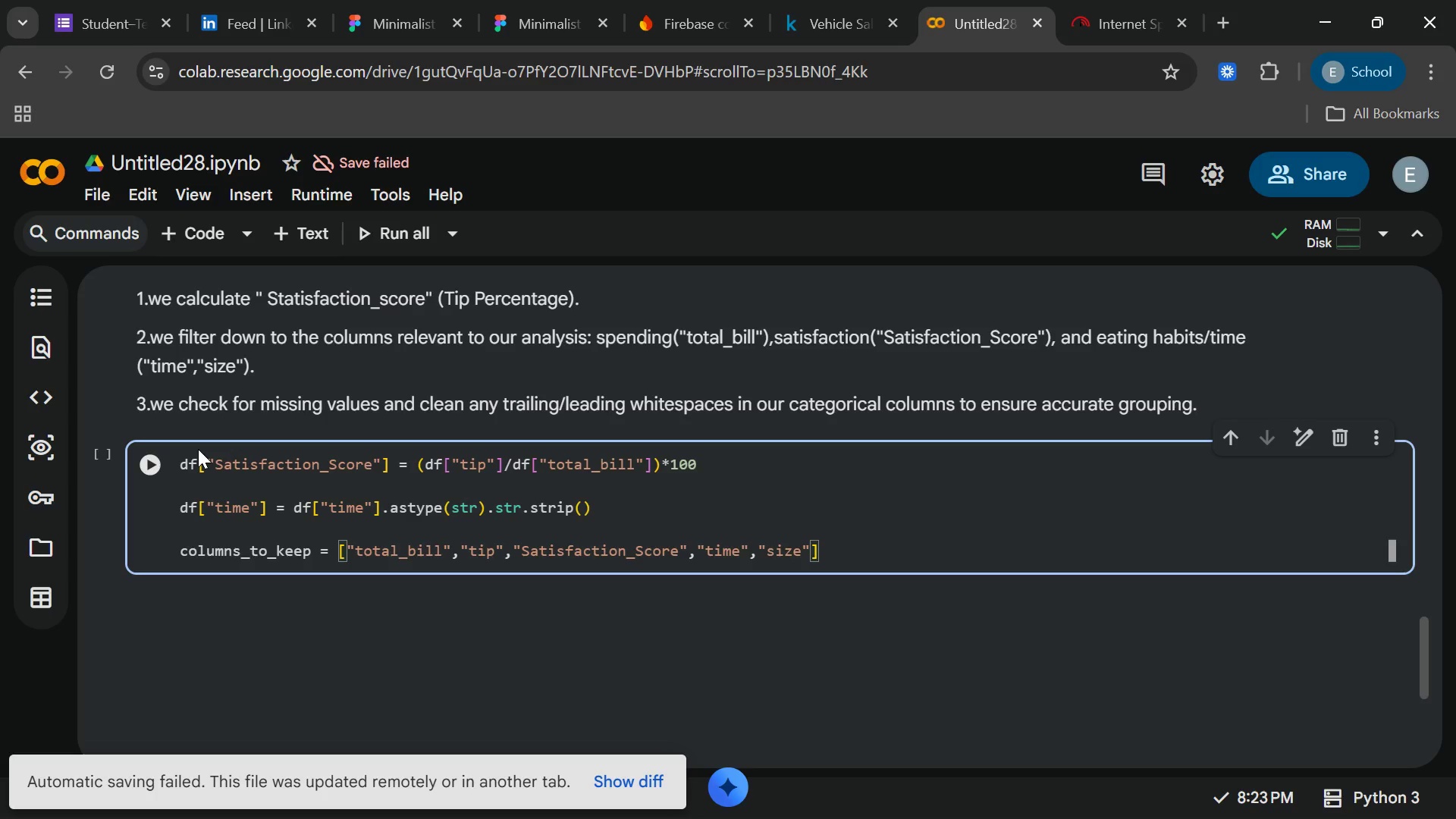 
key(Enter)
 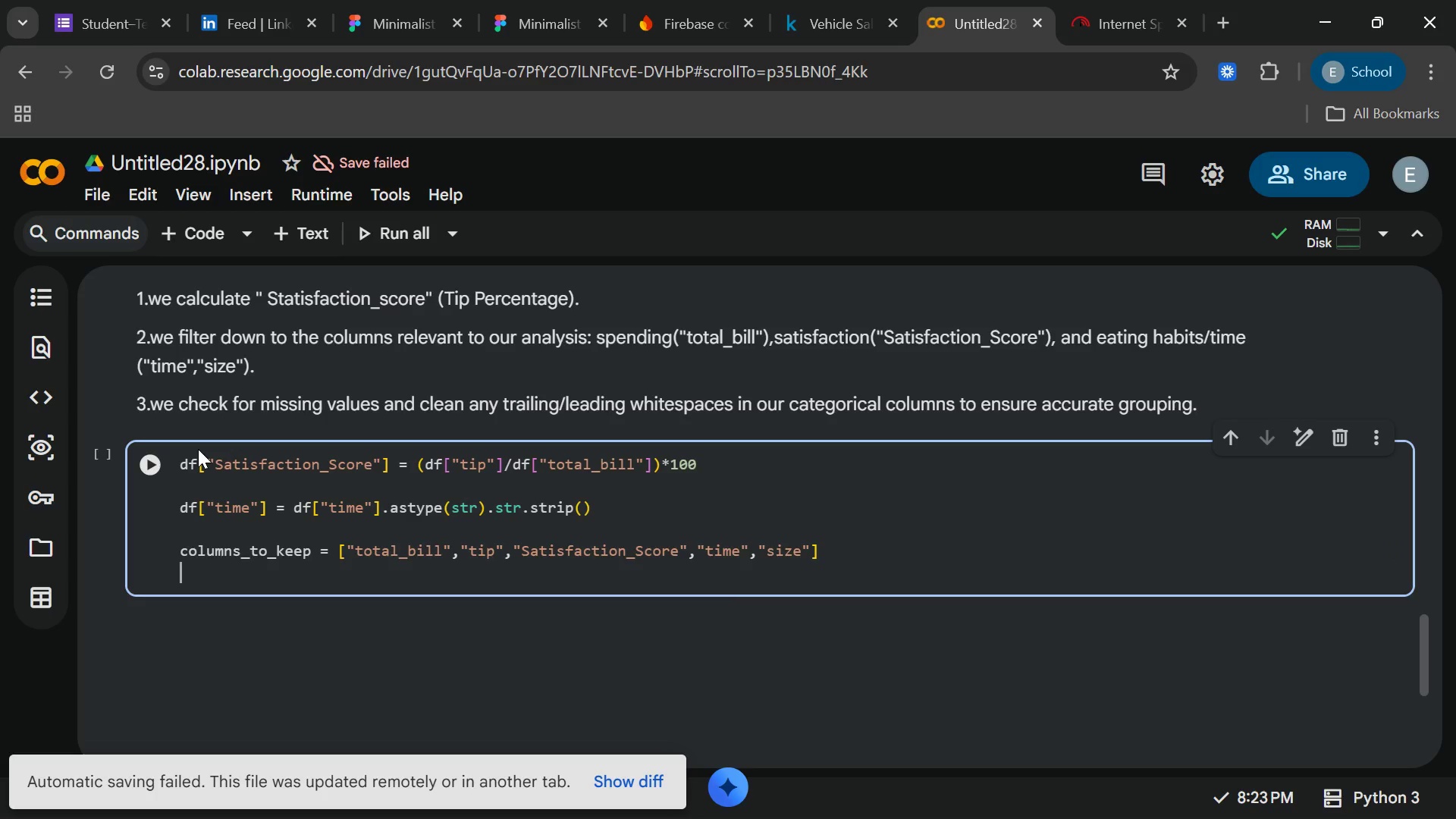 
key(Enter)
 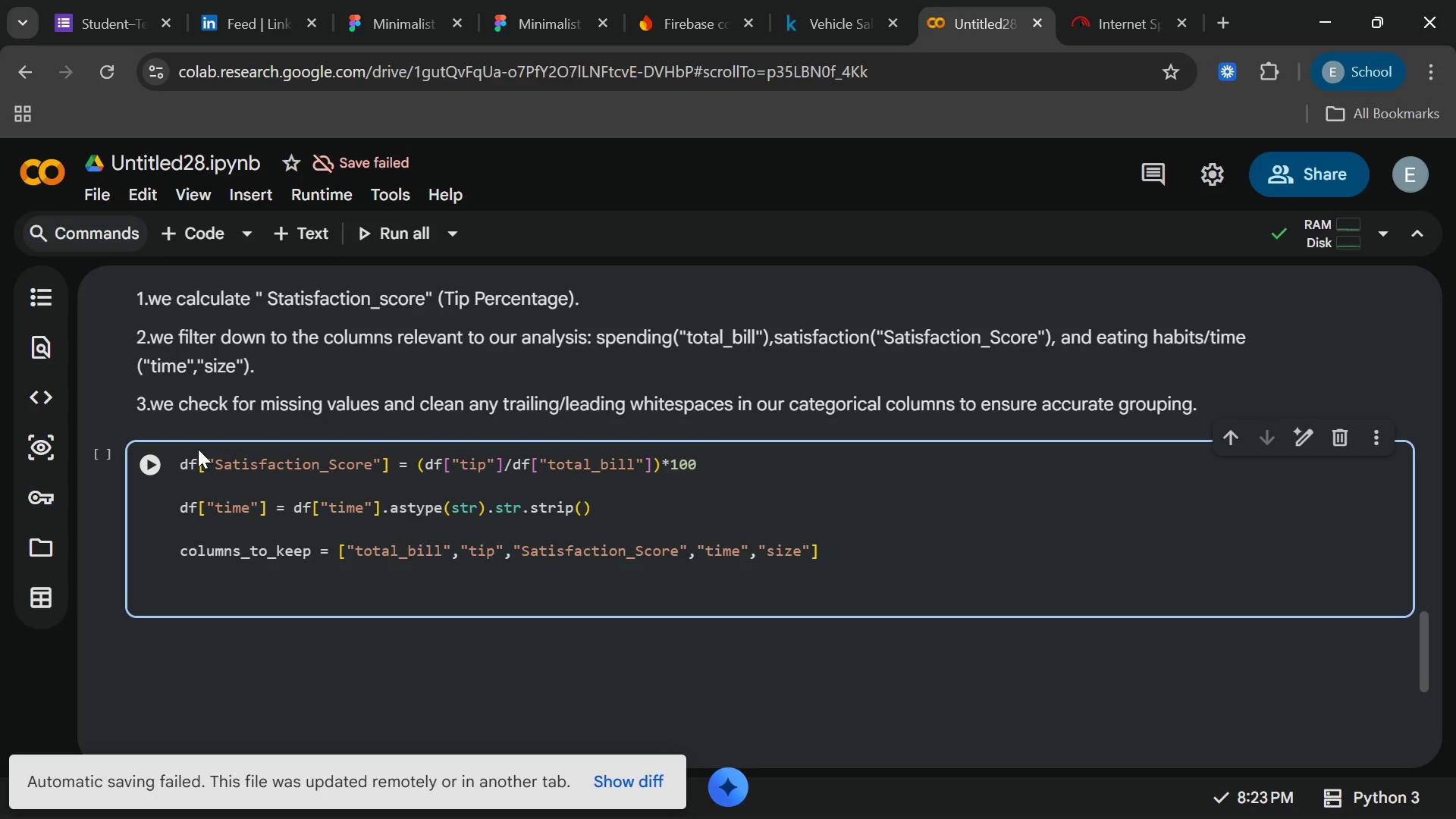 
type(df_clean = df[columns)
 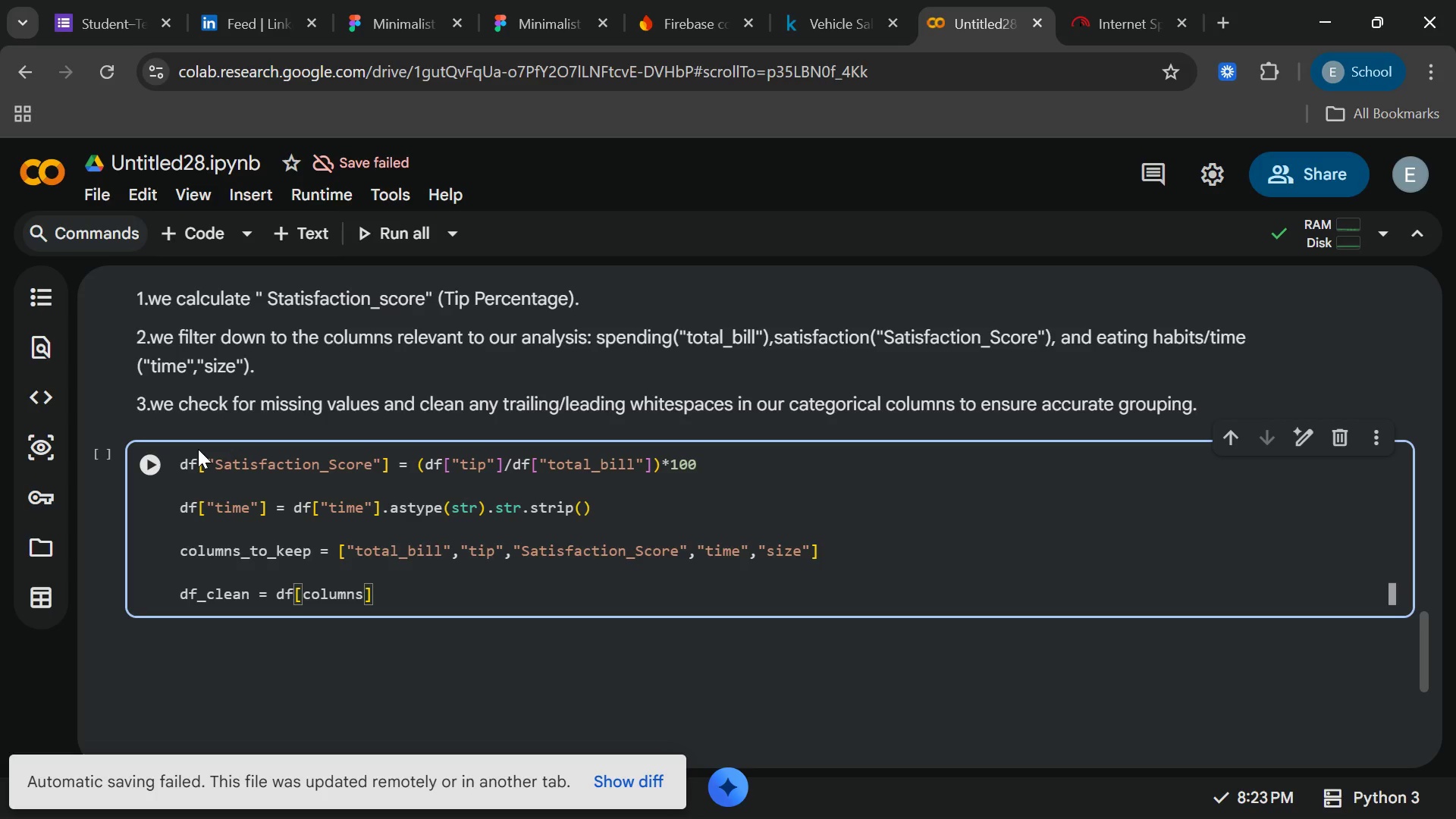 
type(_to_keep)
 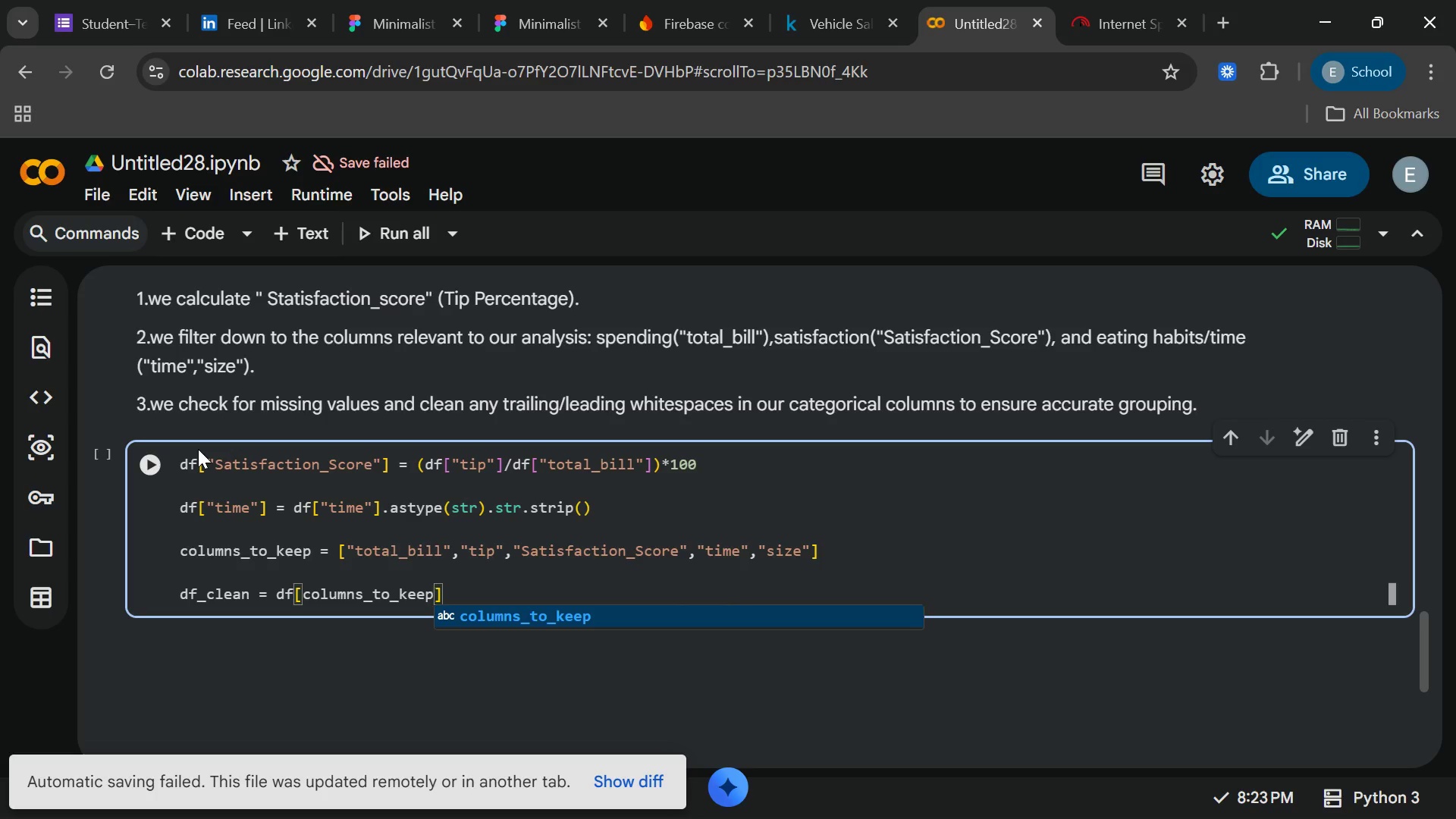 
key(ArrowRight)
 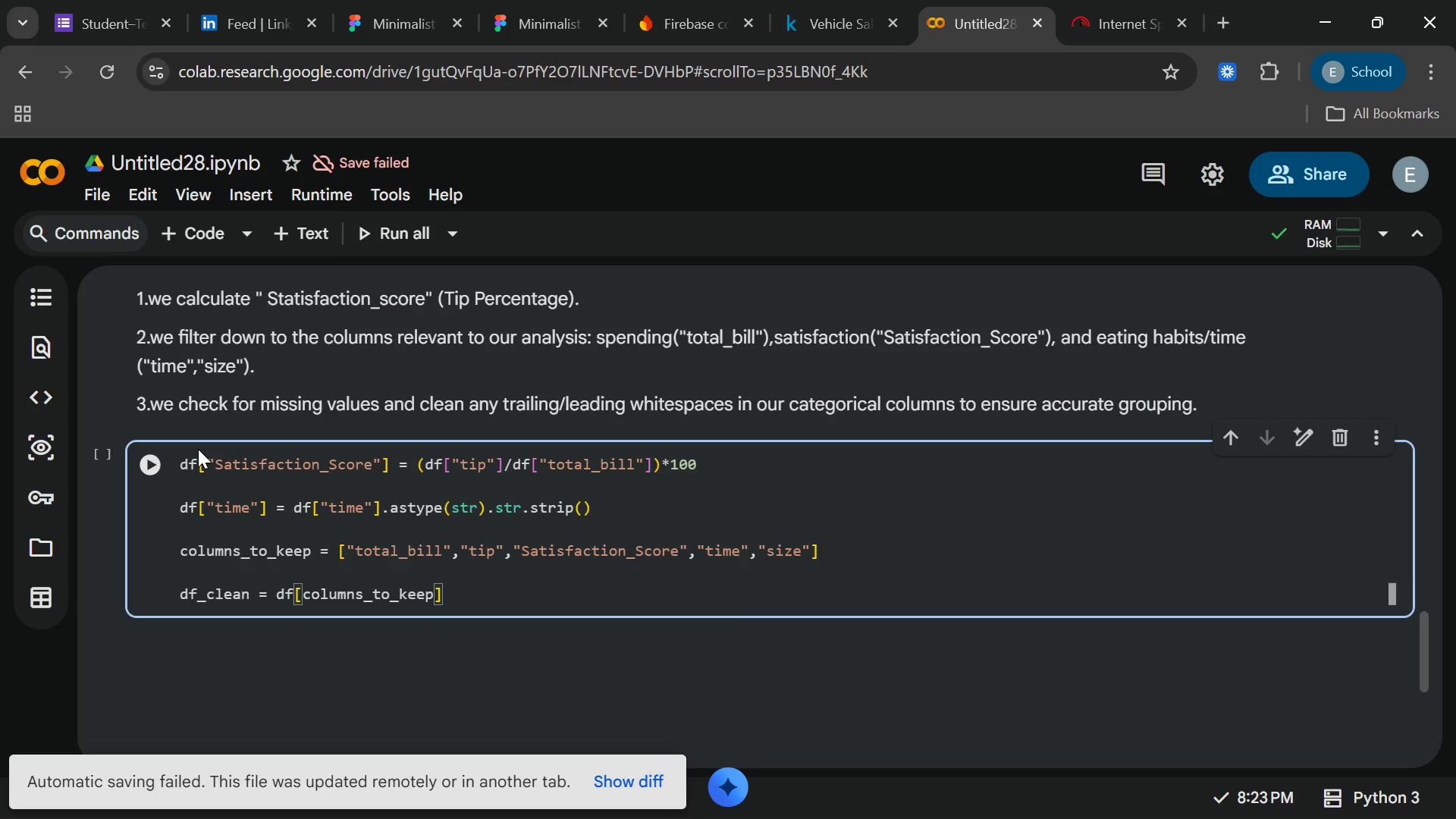 
type(.copy()
 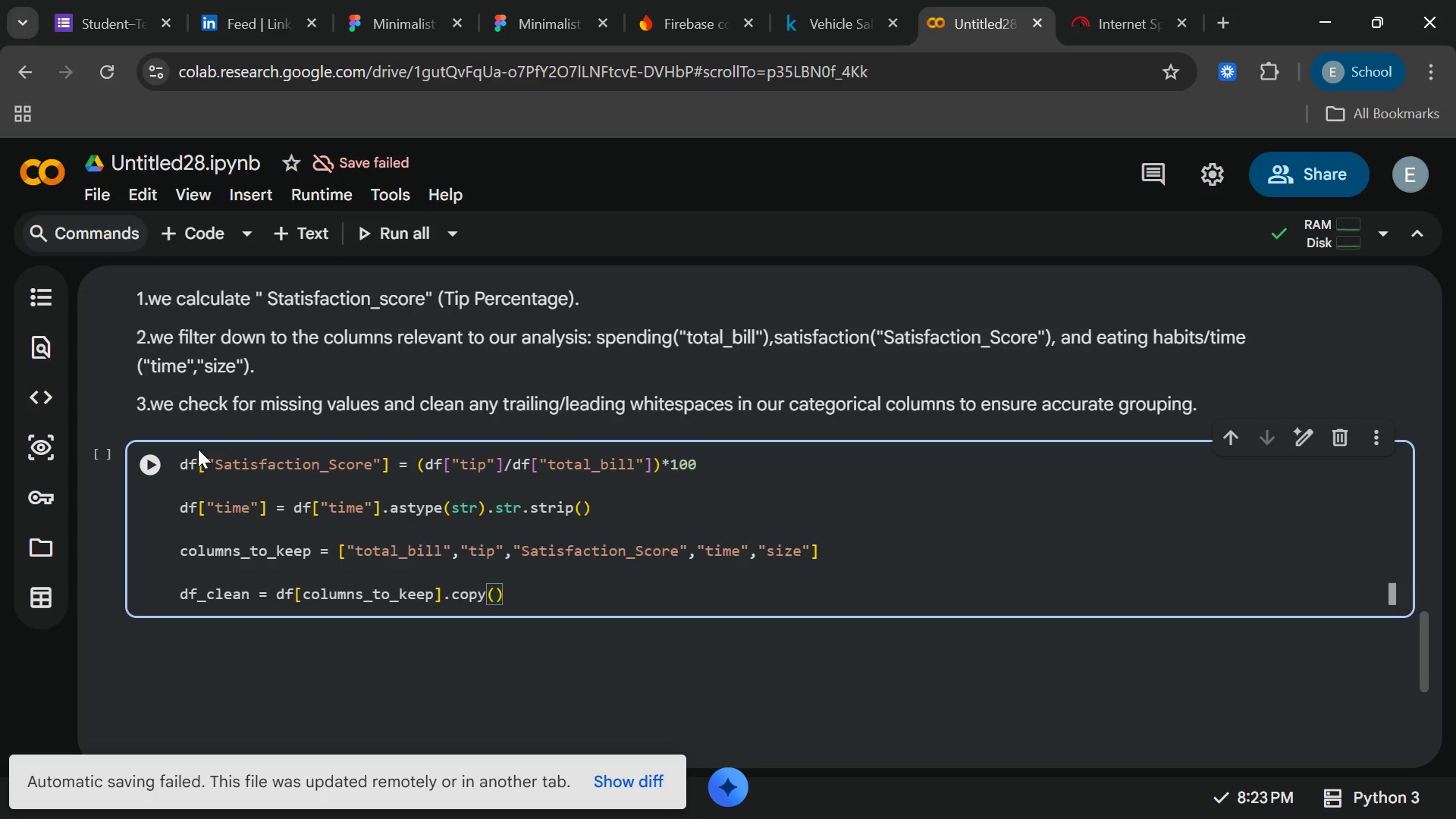 
 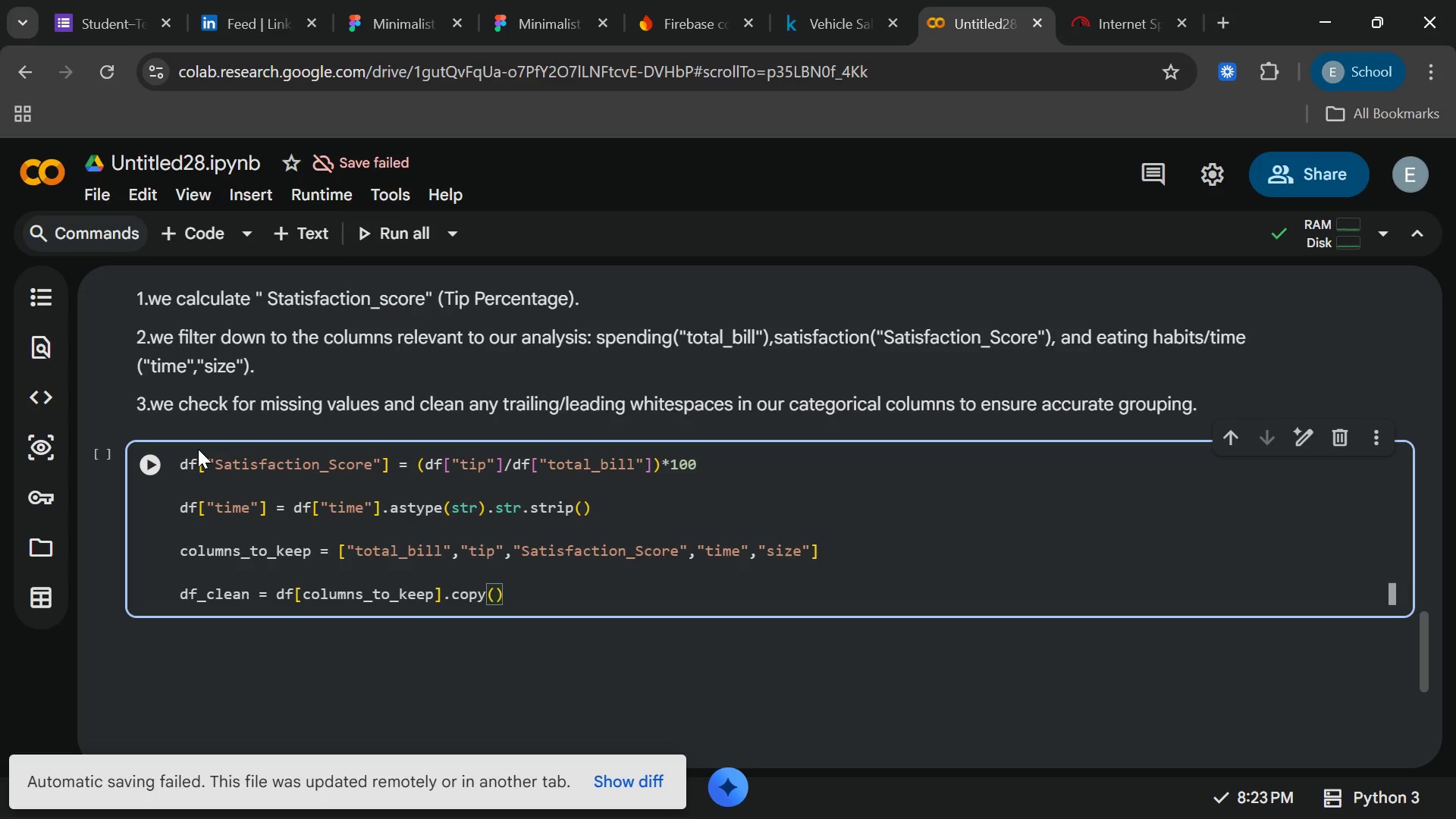 
key(ArrowRight)
 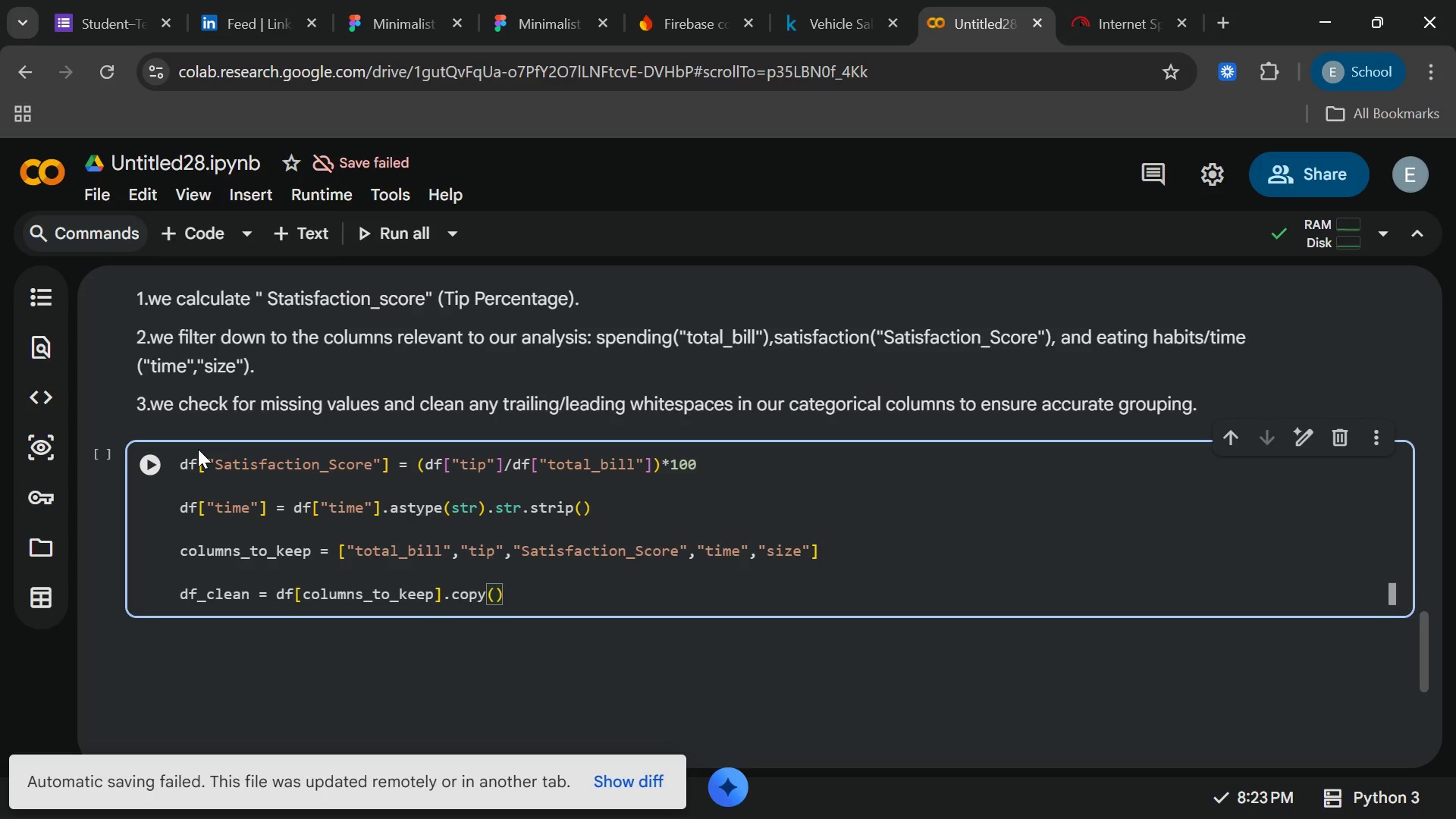 
wait(17.88)
 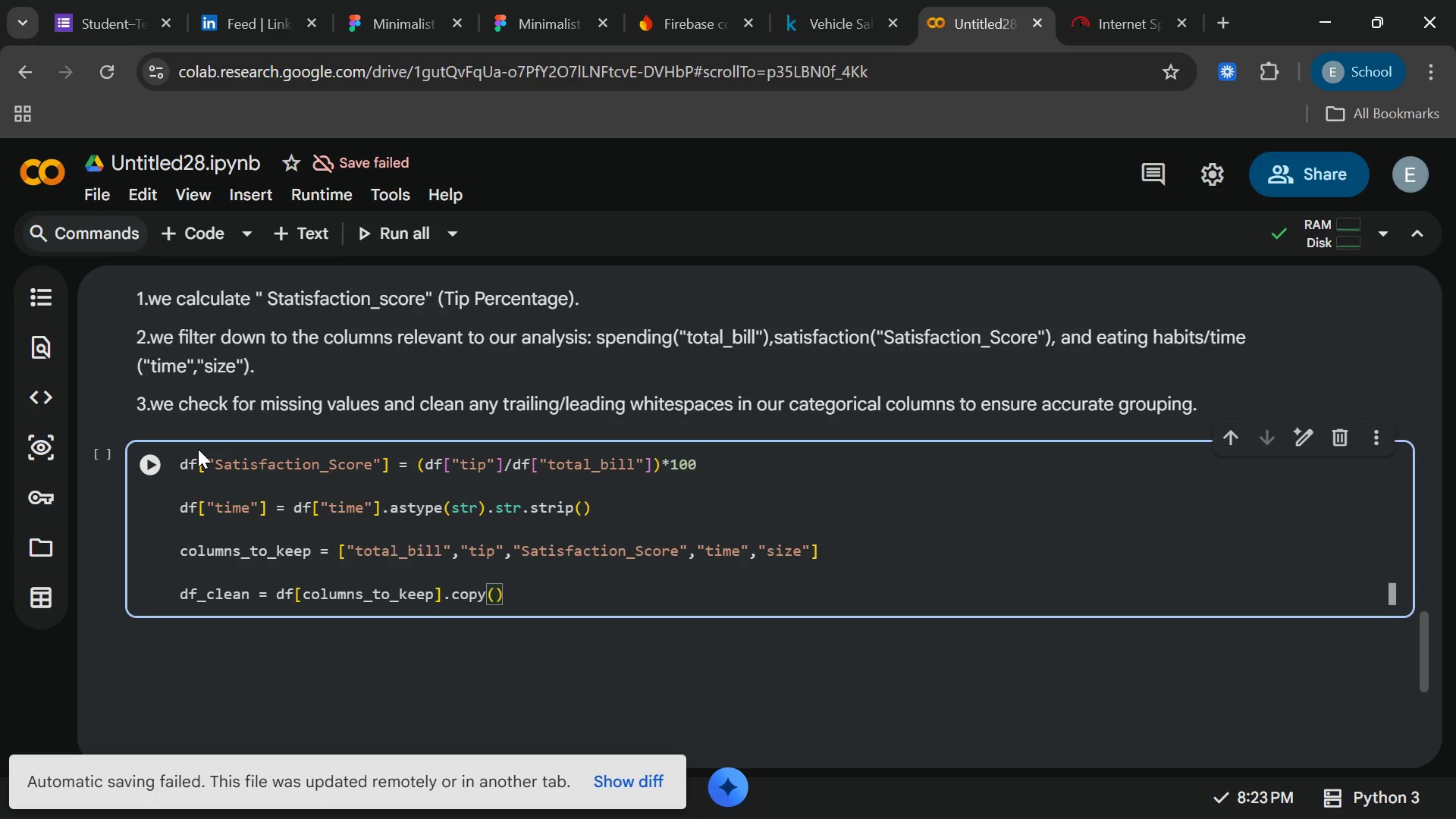 
key(Enter)
 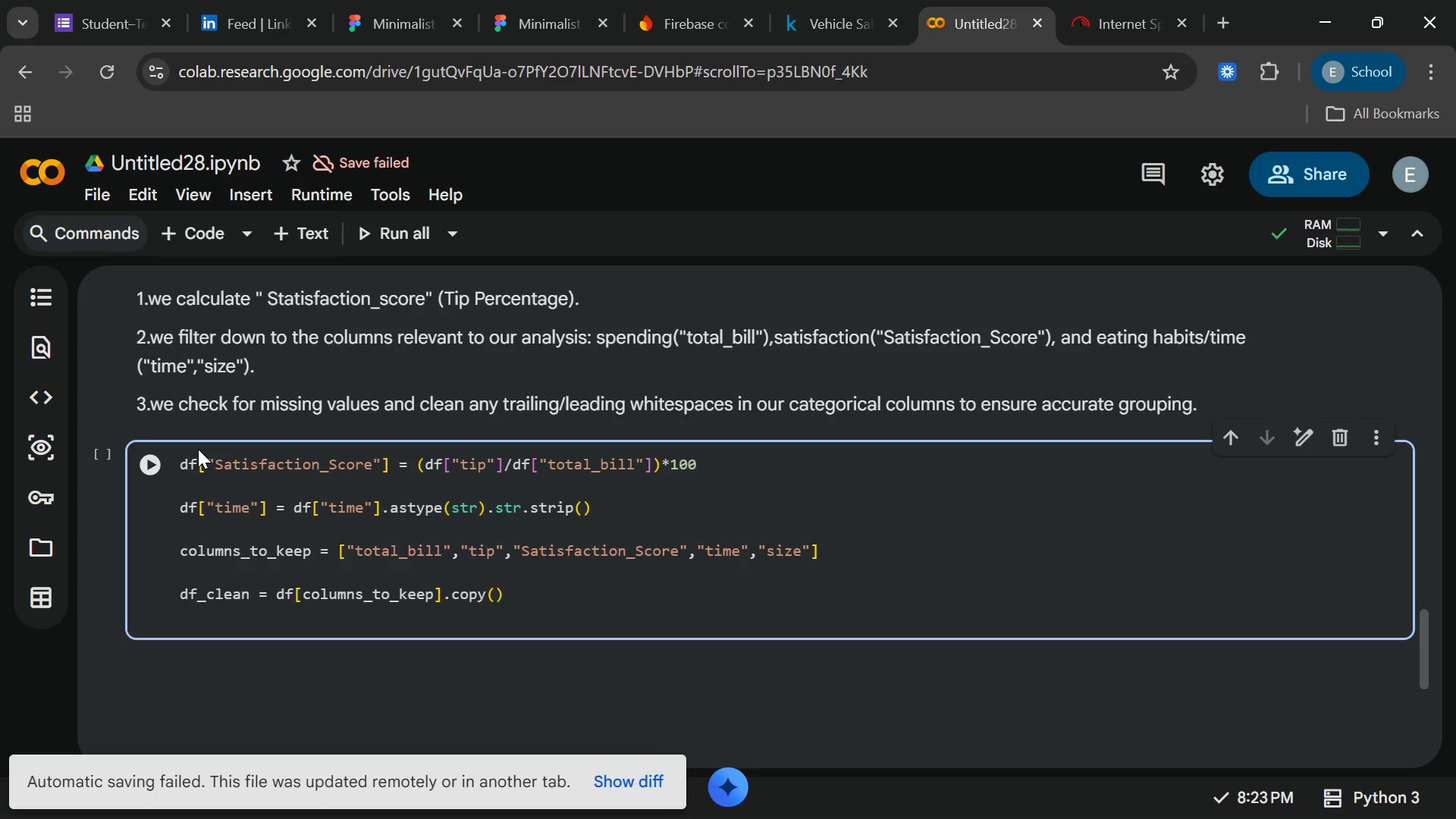 
wait(13.44)
 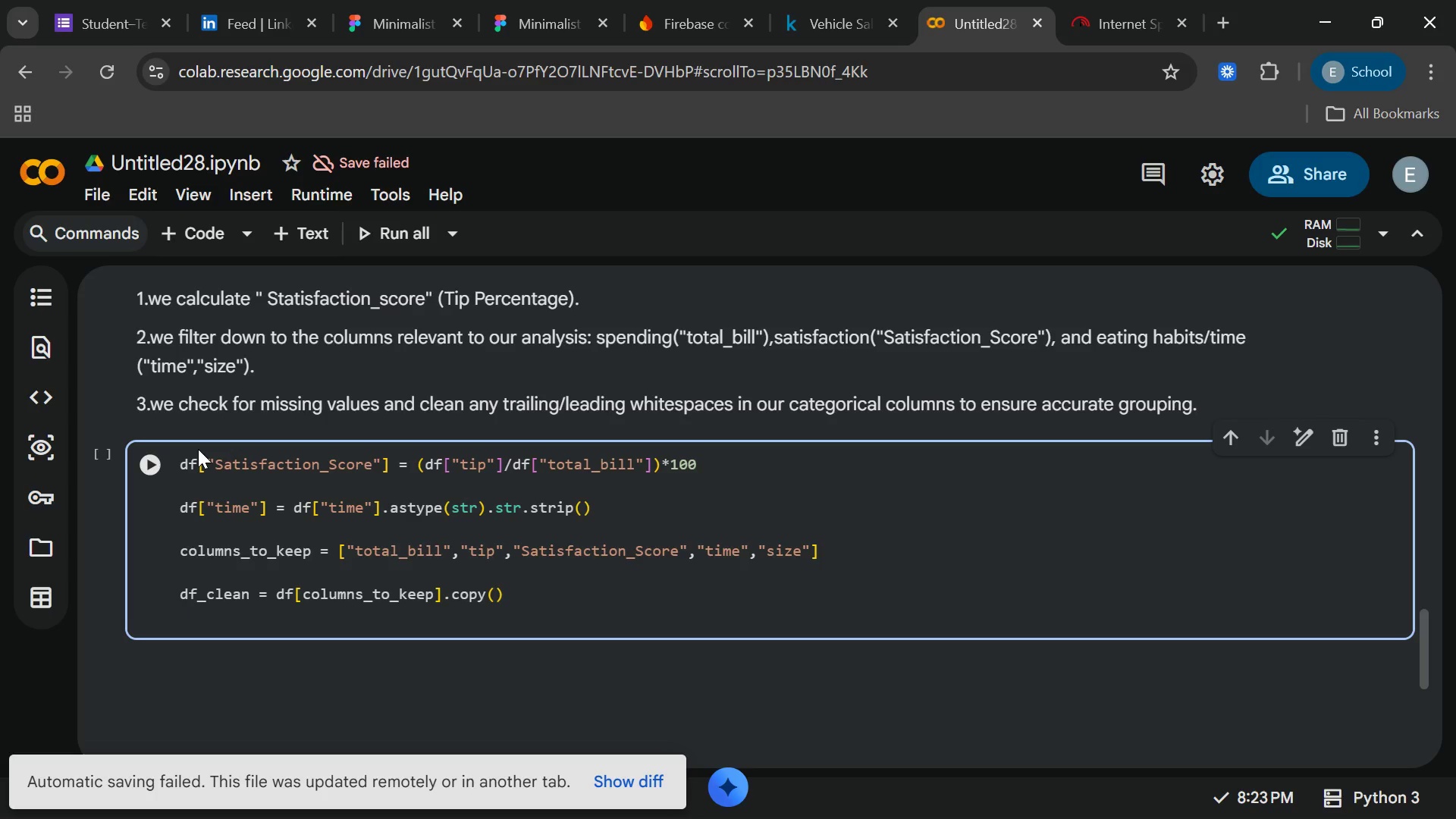 
key(Enter)
 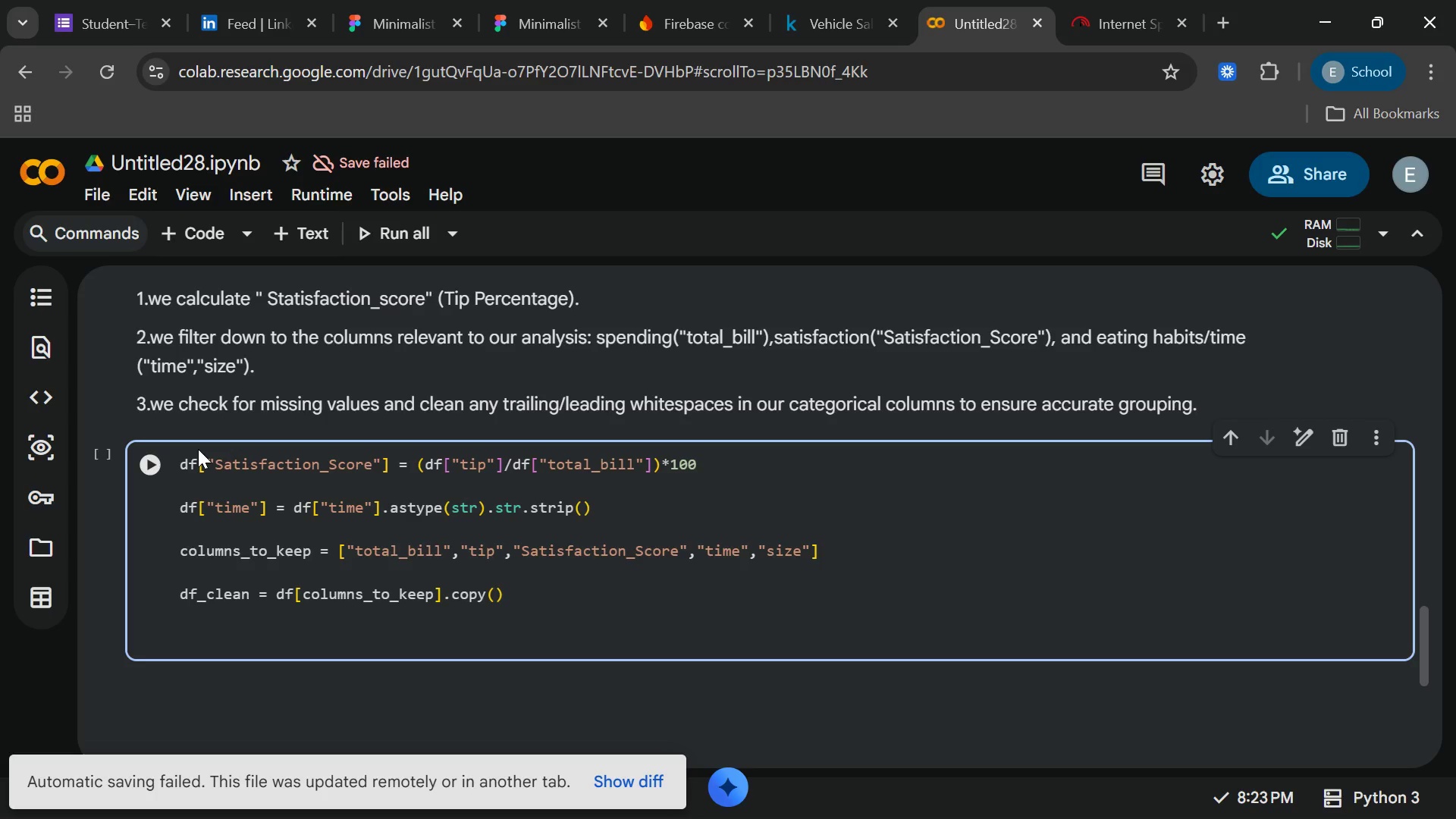 
type(missing)
 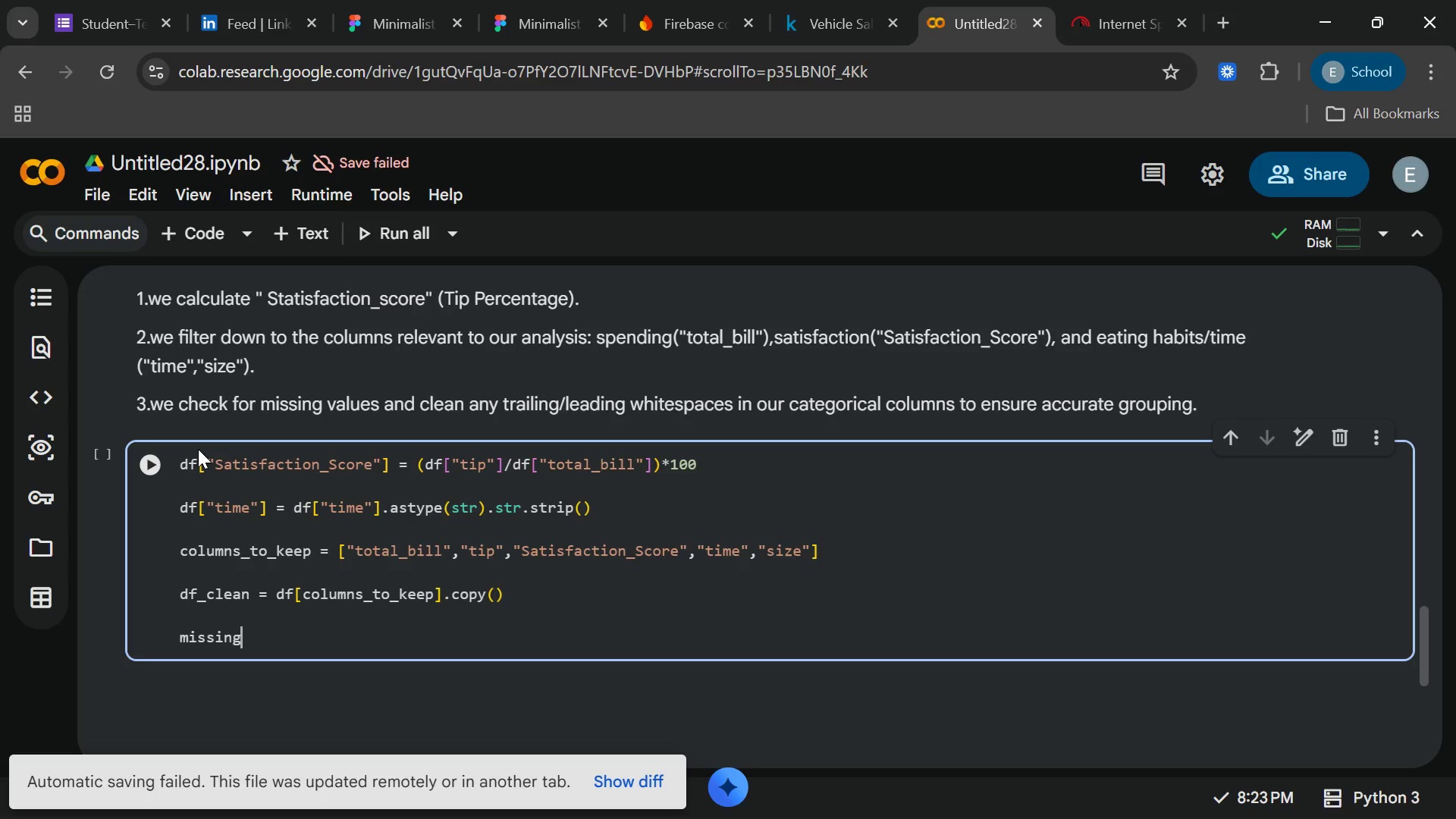 
type(_before = df_clean)
 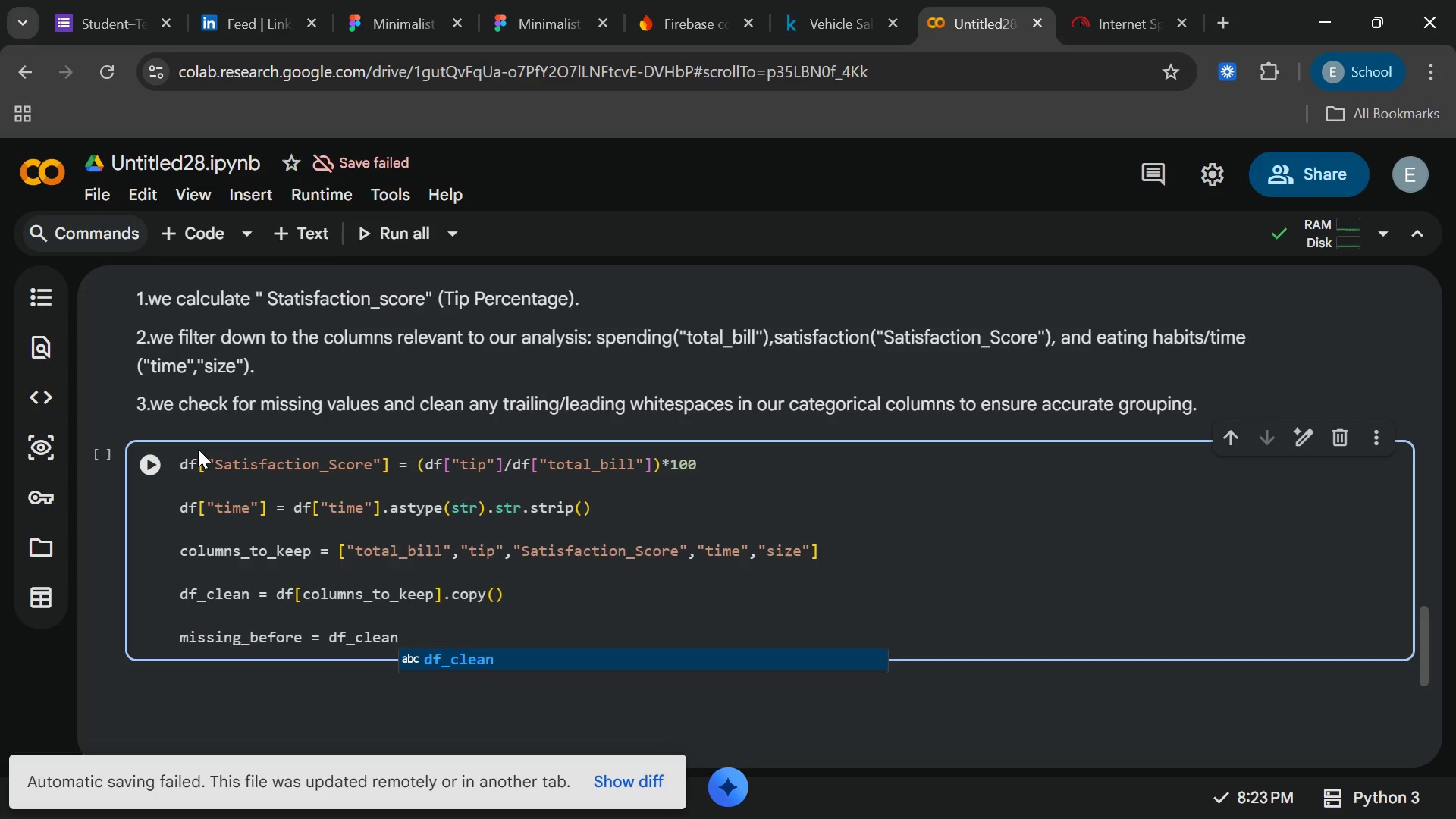 
key(Enter)
 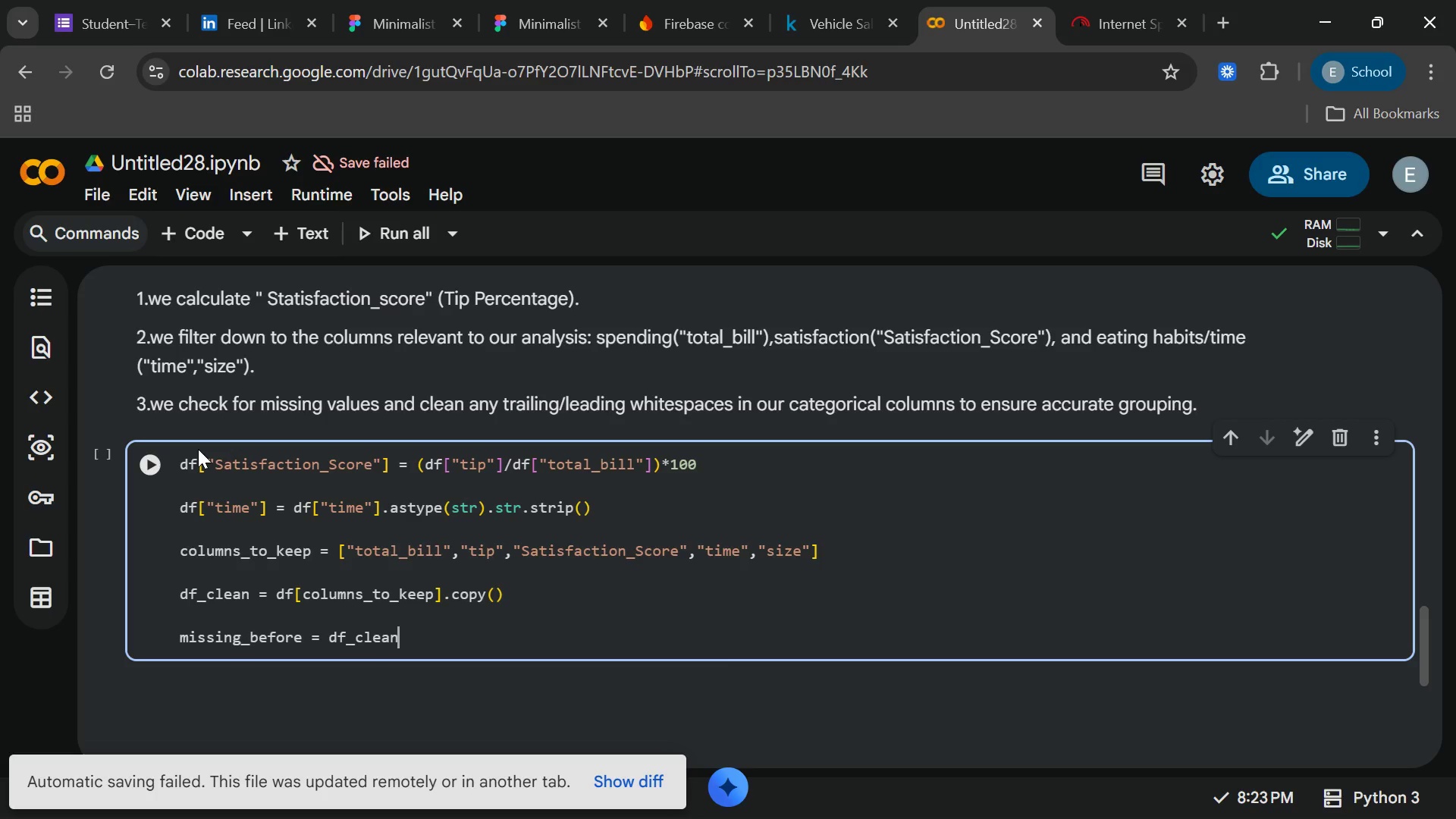 
type(.isna)
 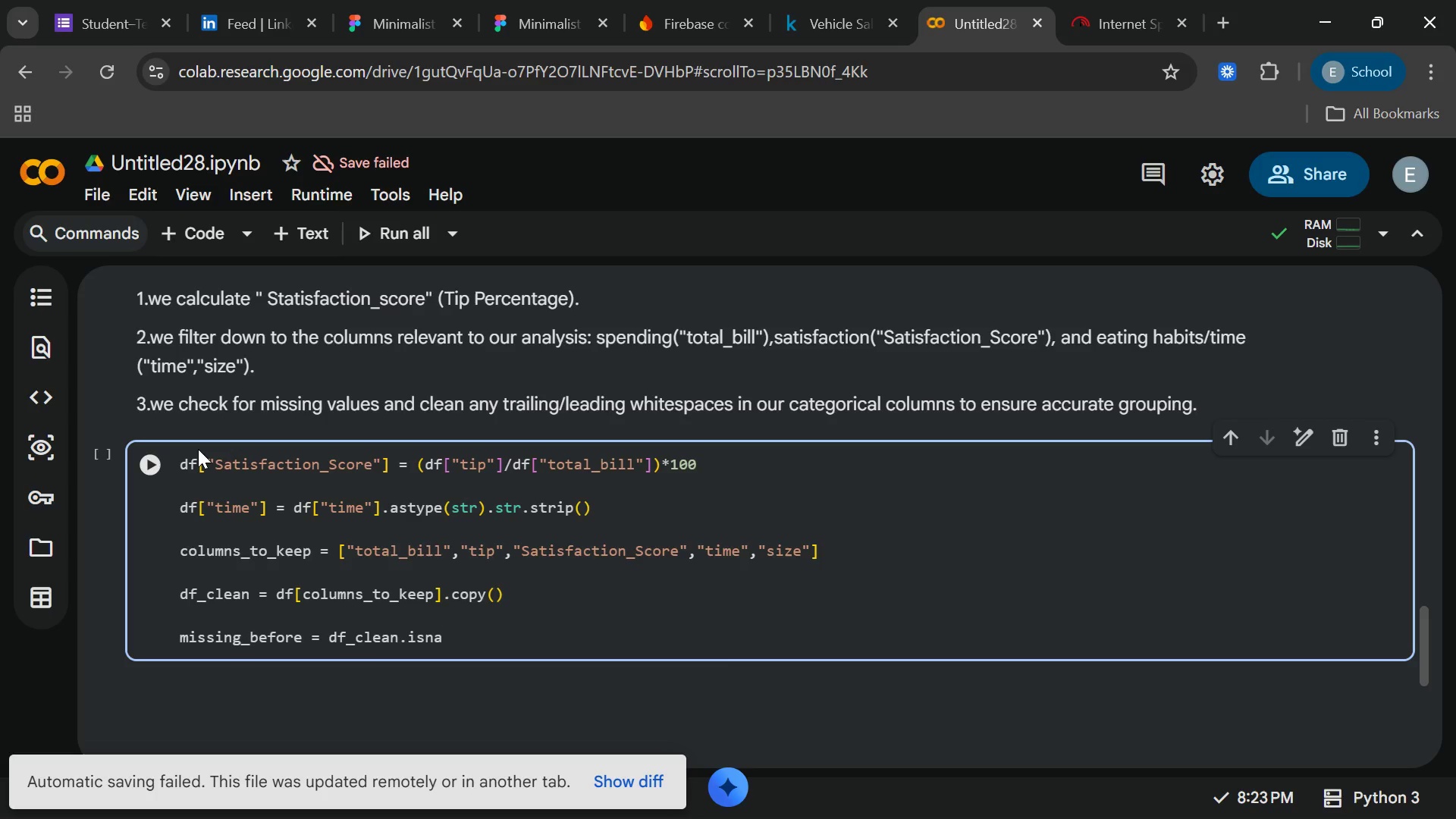 
key(Shift+9)
 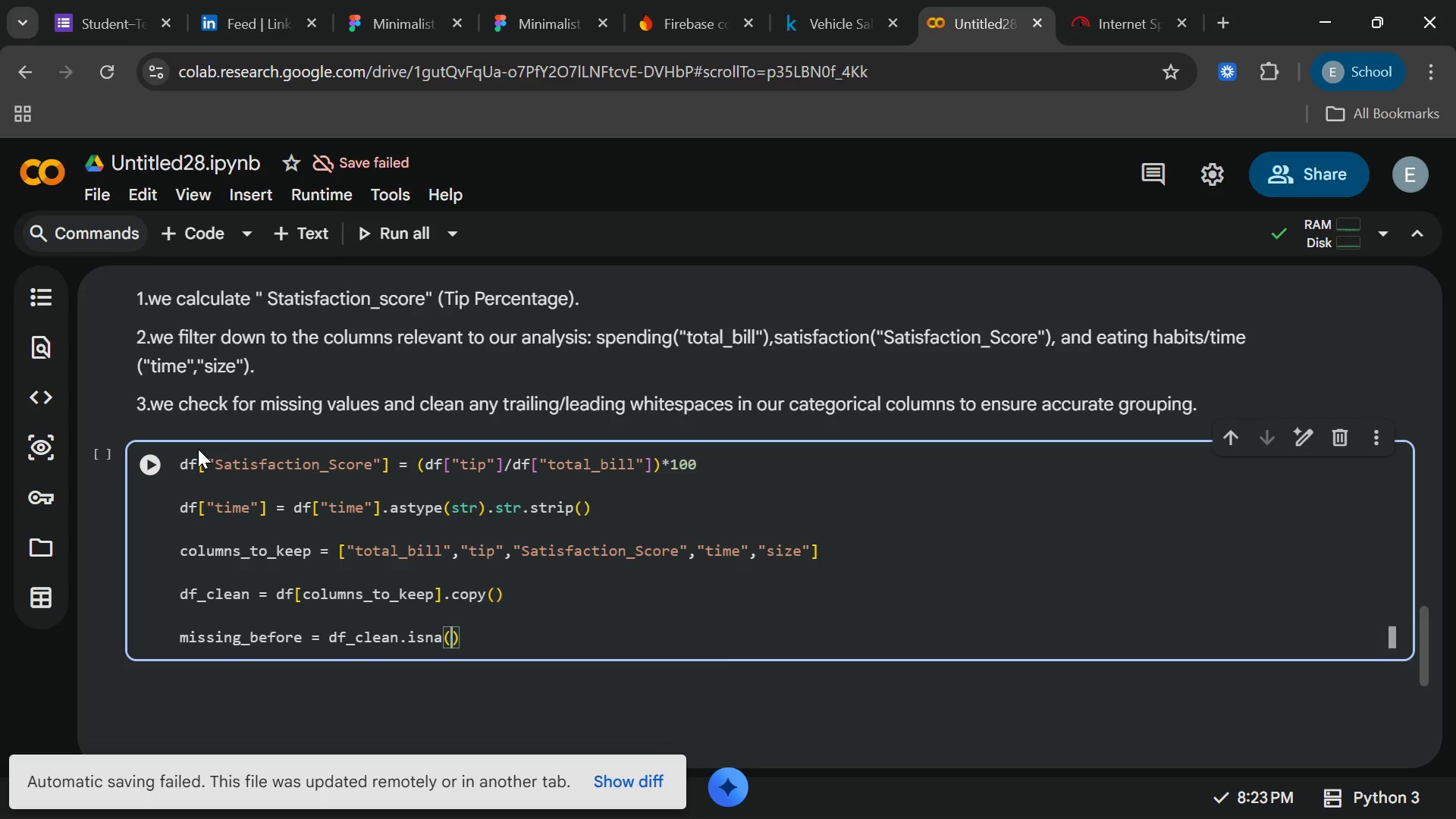 
key(ArrowRight)
 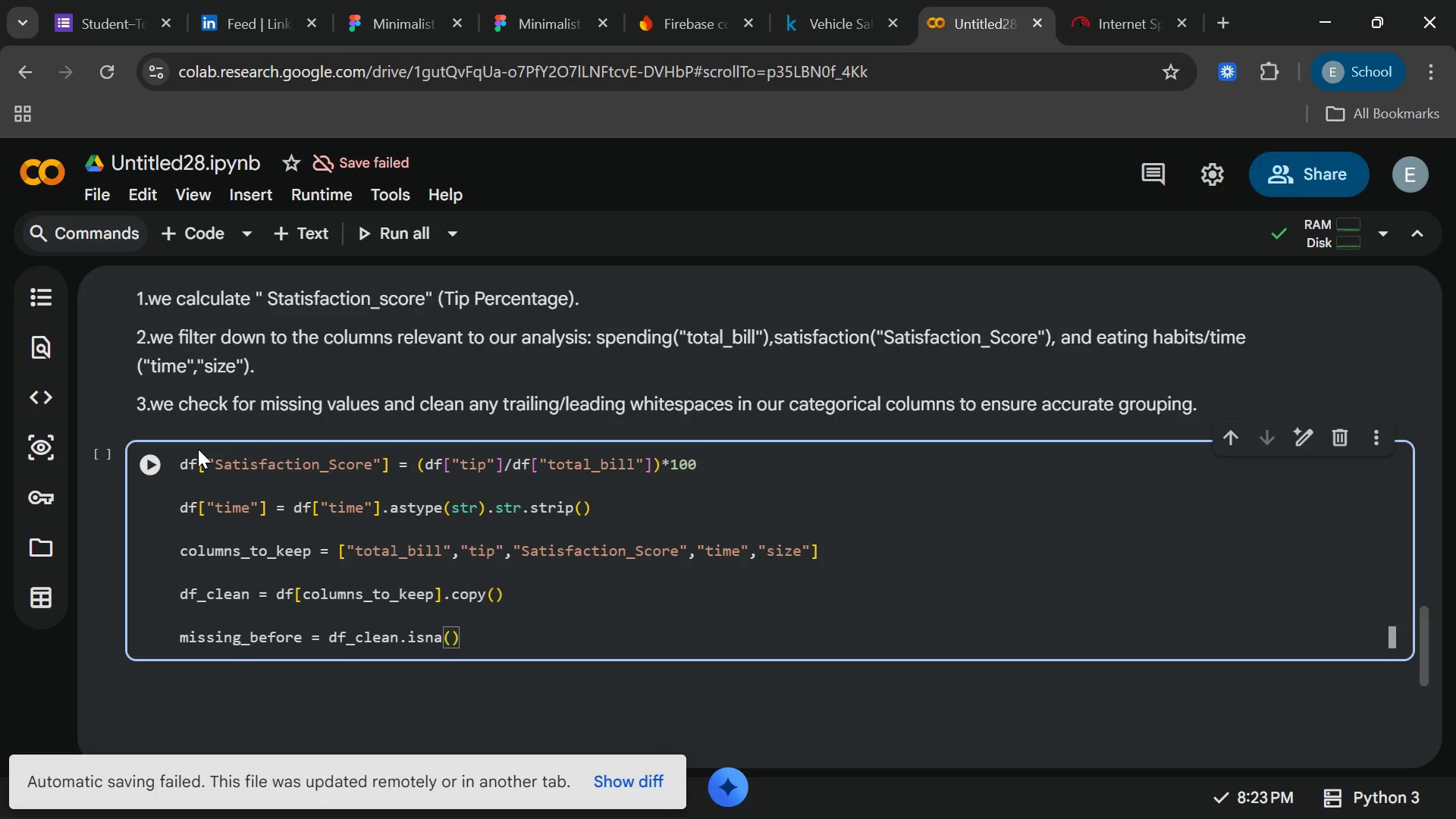 
type(.sum()
 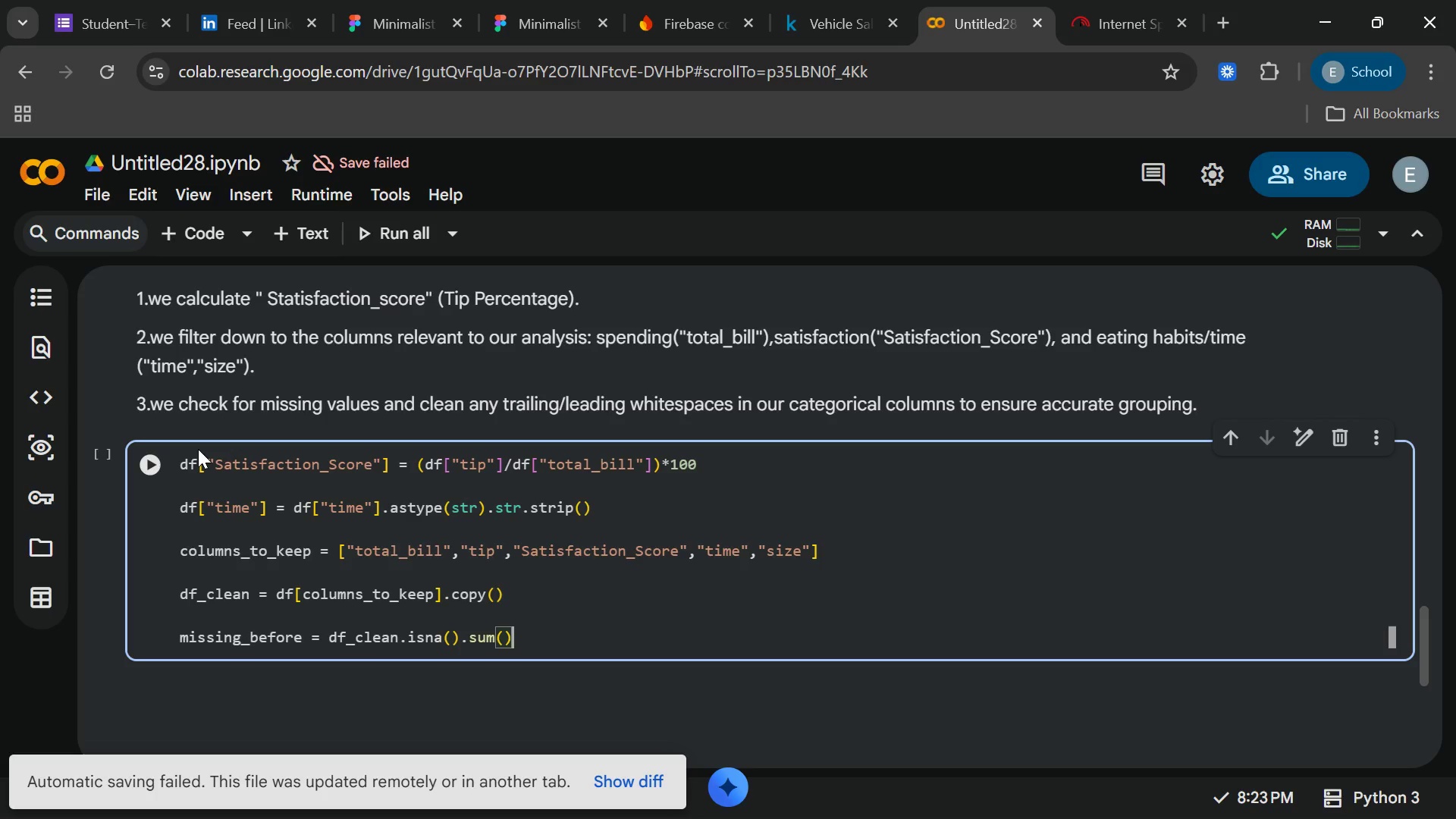 
 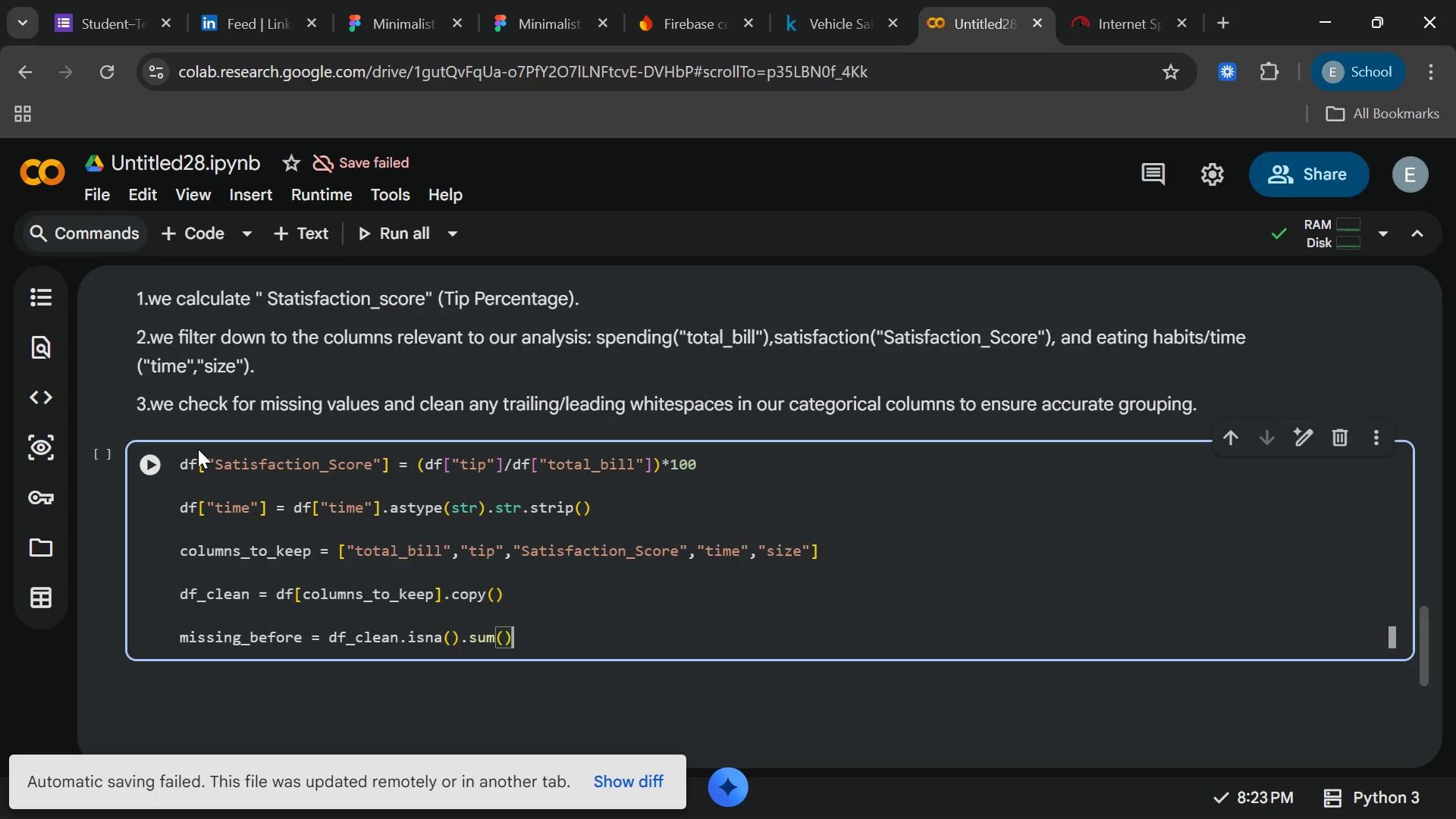 
key(ArrowRight)
 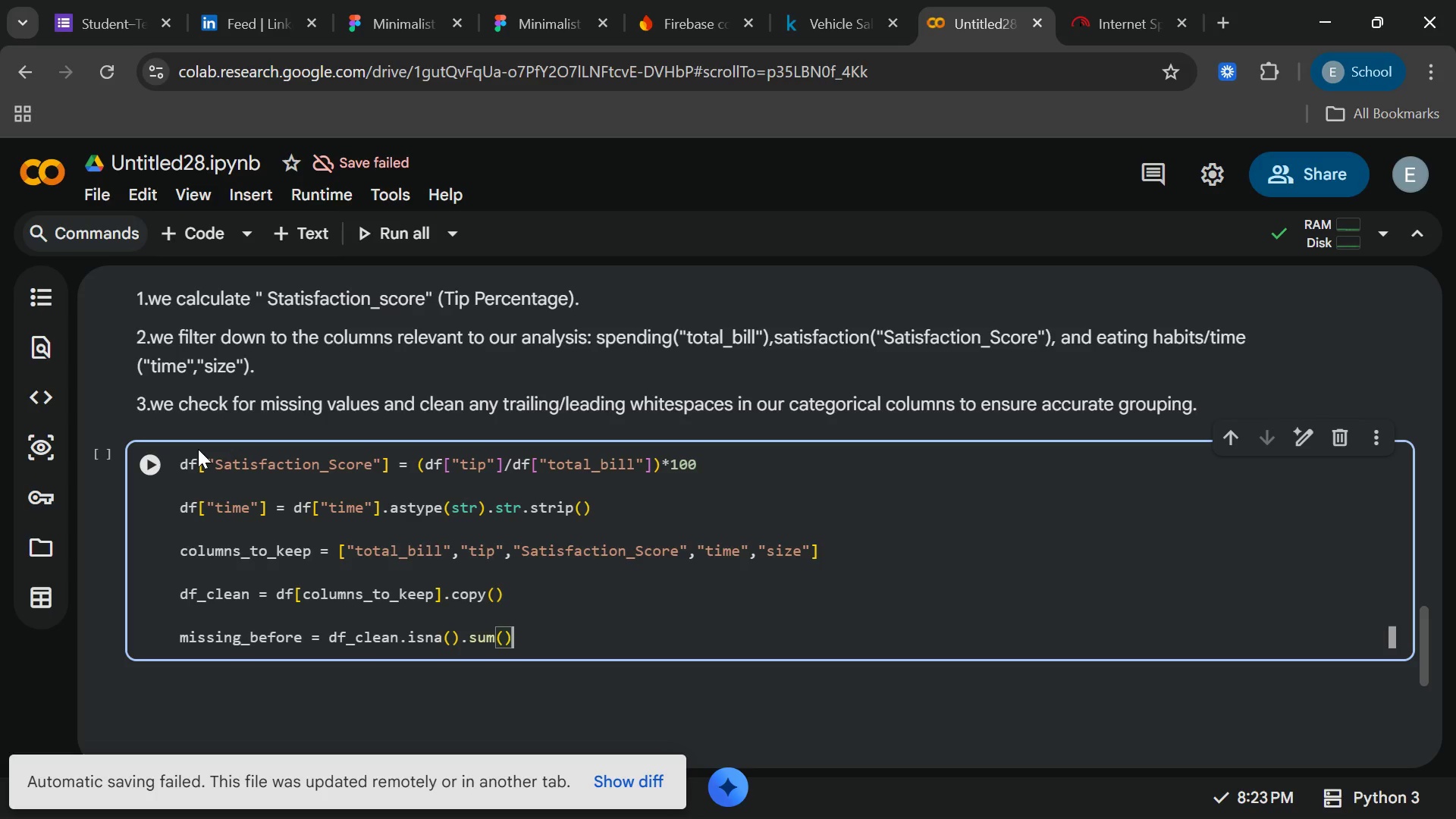 
type(. )
key(Backspace)
type(sum)
 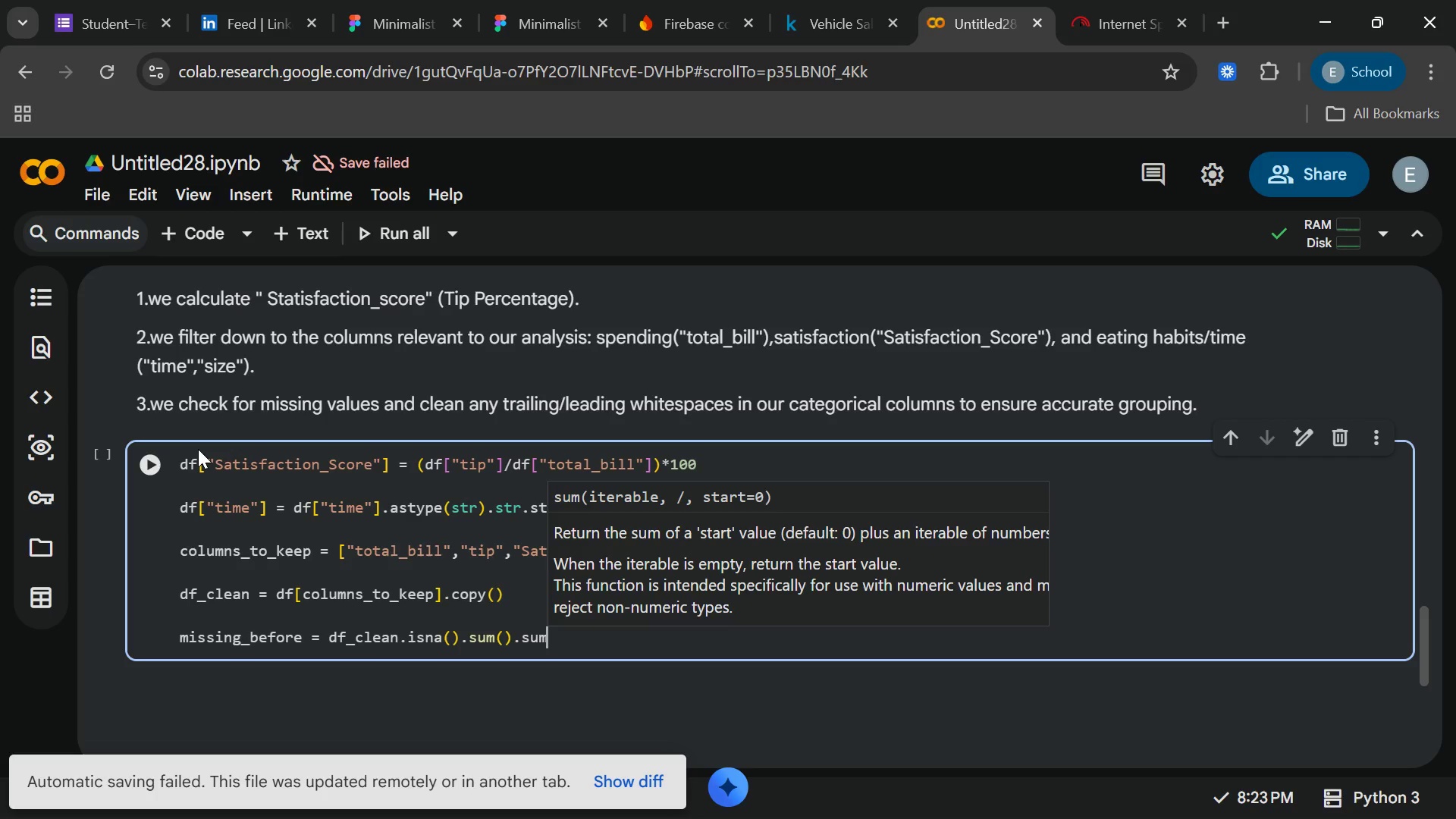 
wait(9.94)
 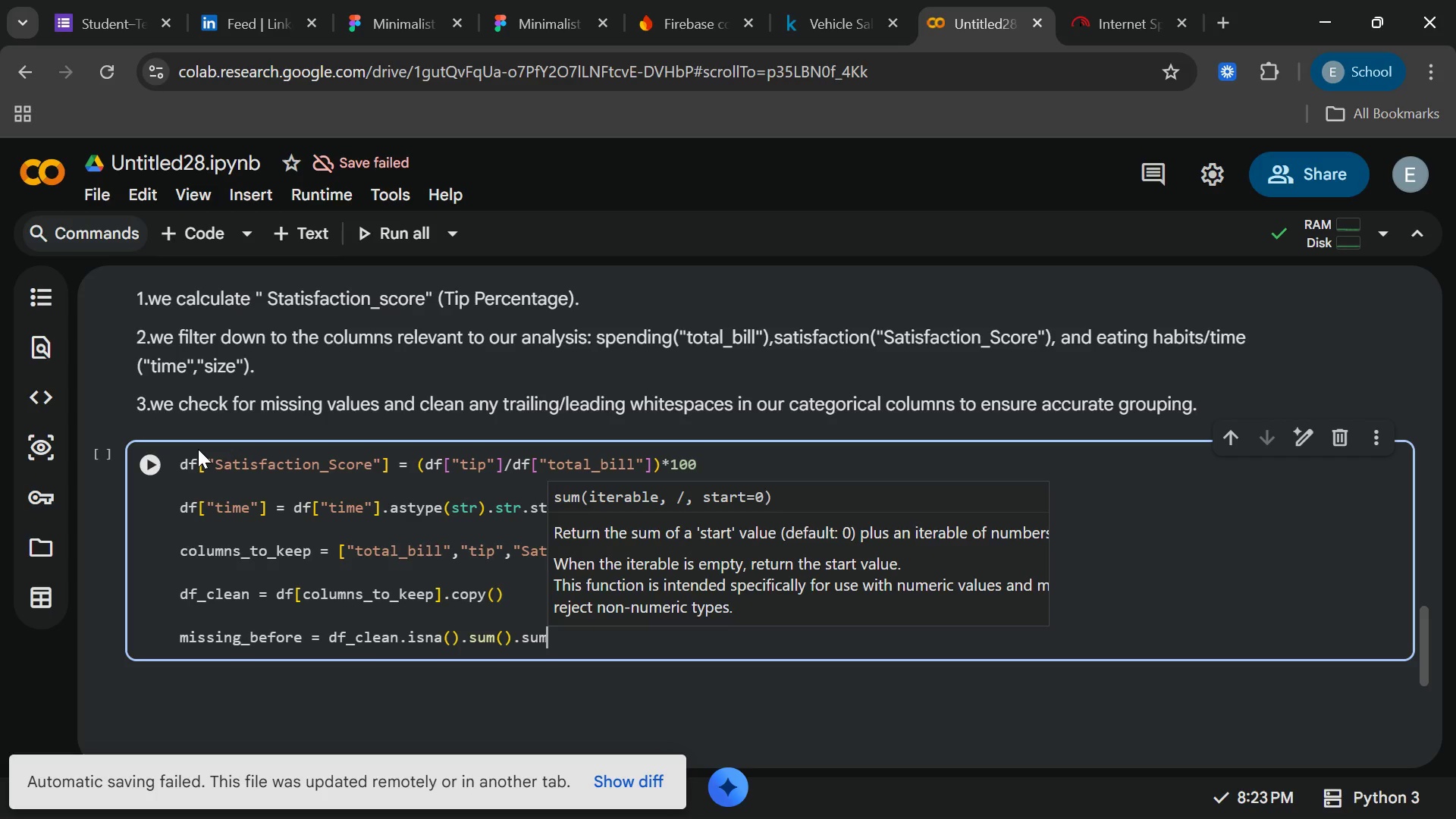 
left_click([1021, 777])